 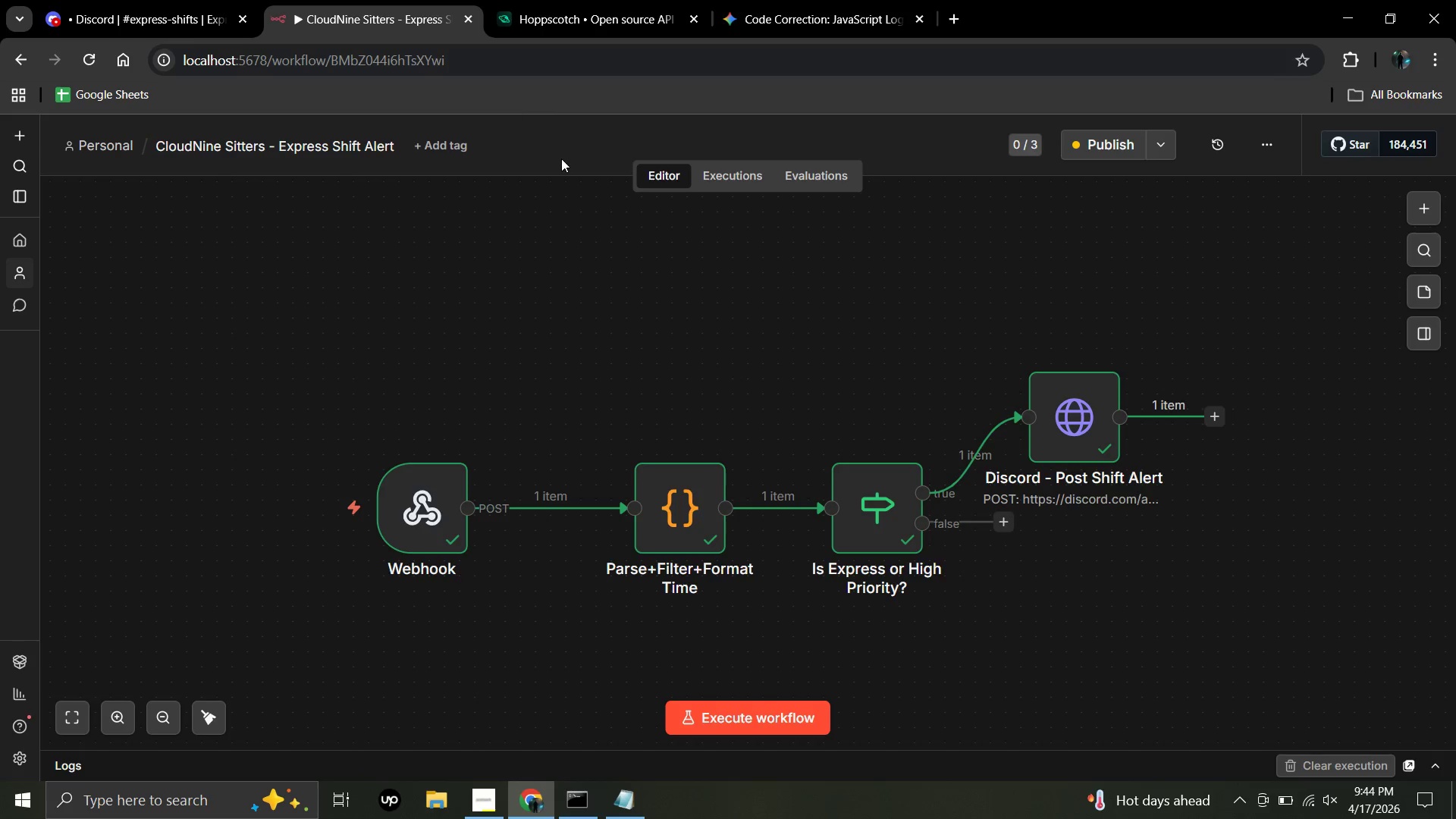 
left_click([556, 8])
 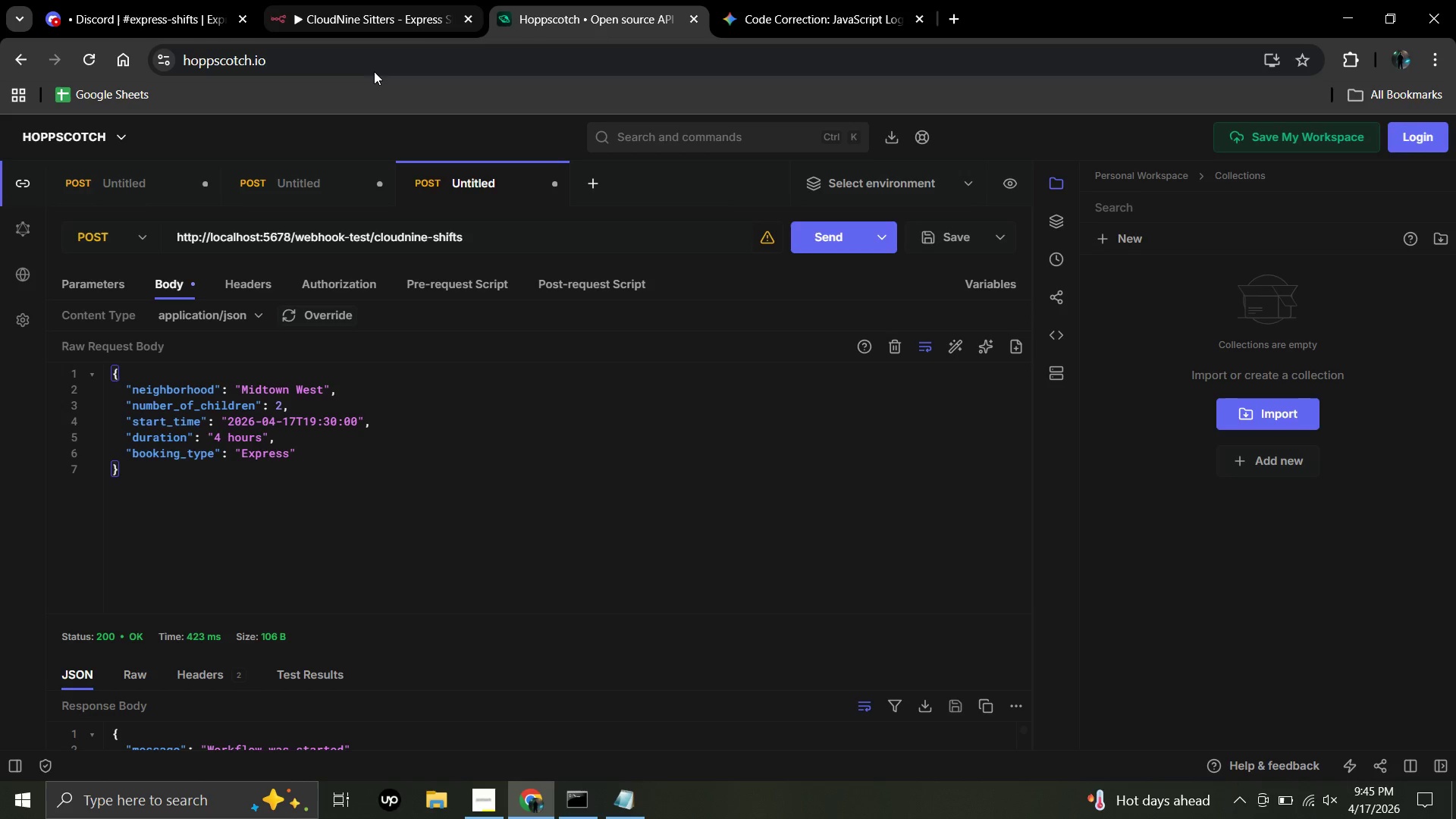 
left_click([381, 2])
 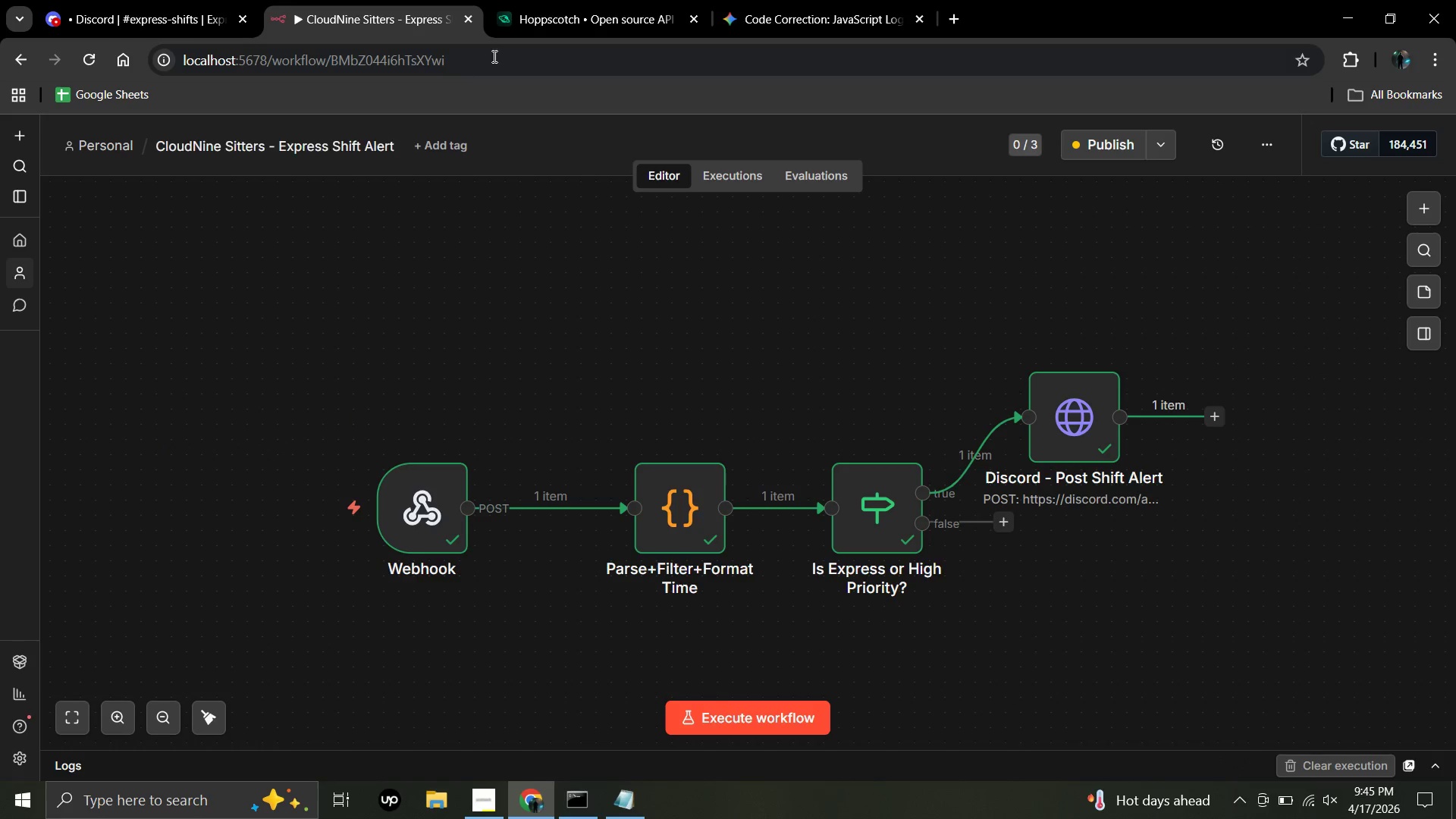 
left_click([518, 12])
 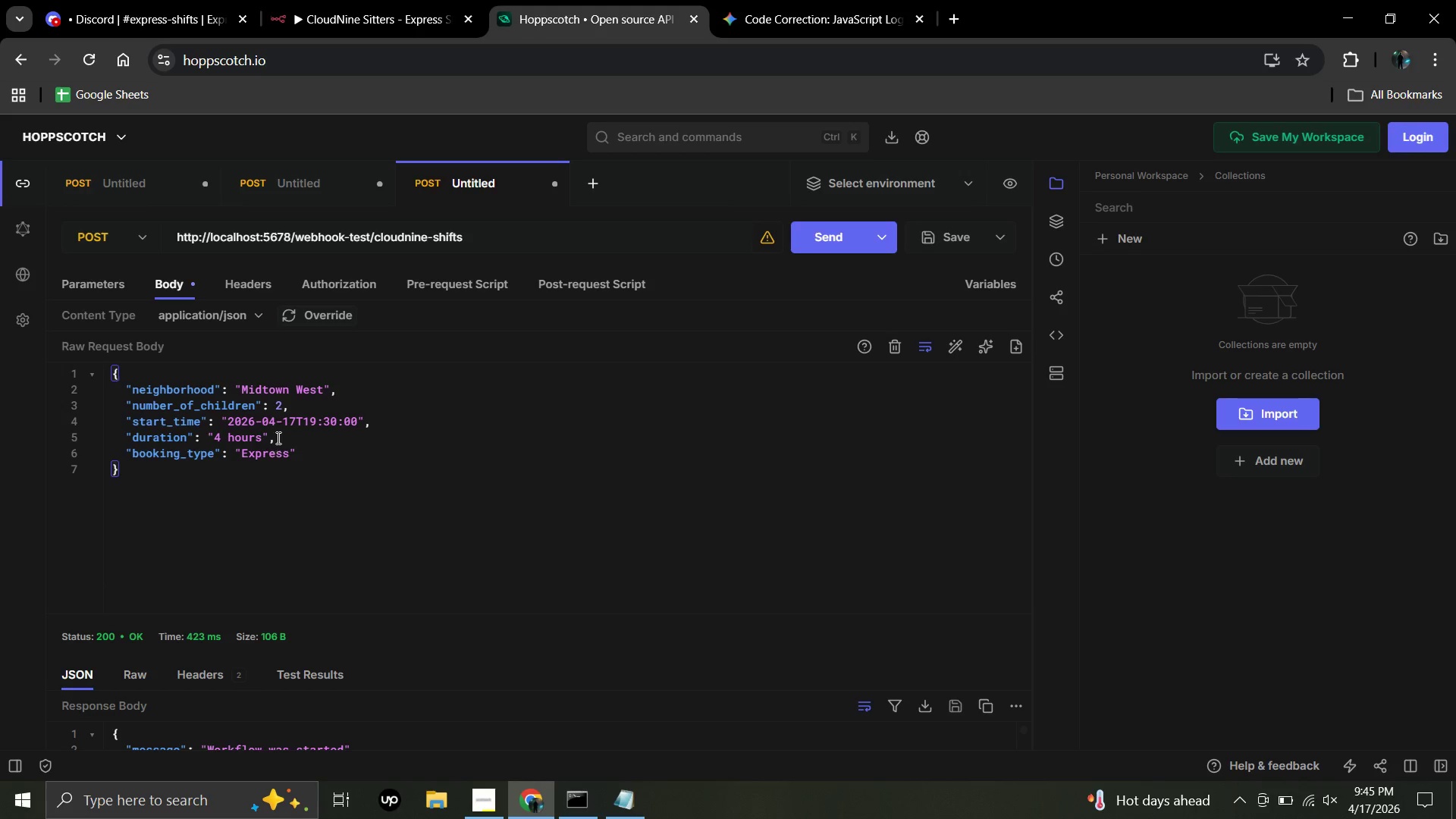 
wait(46.36)
 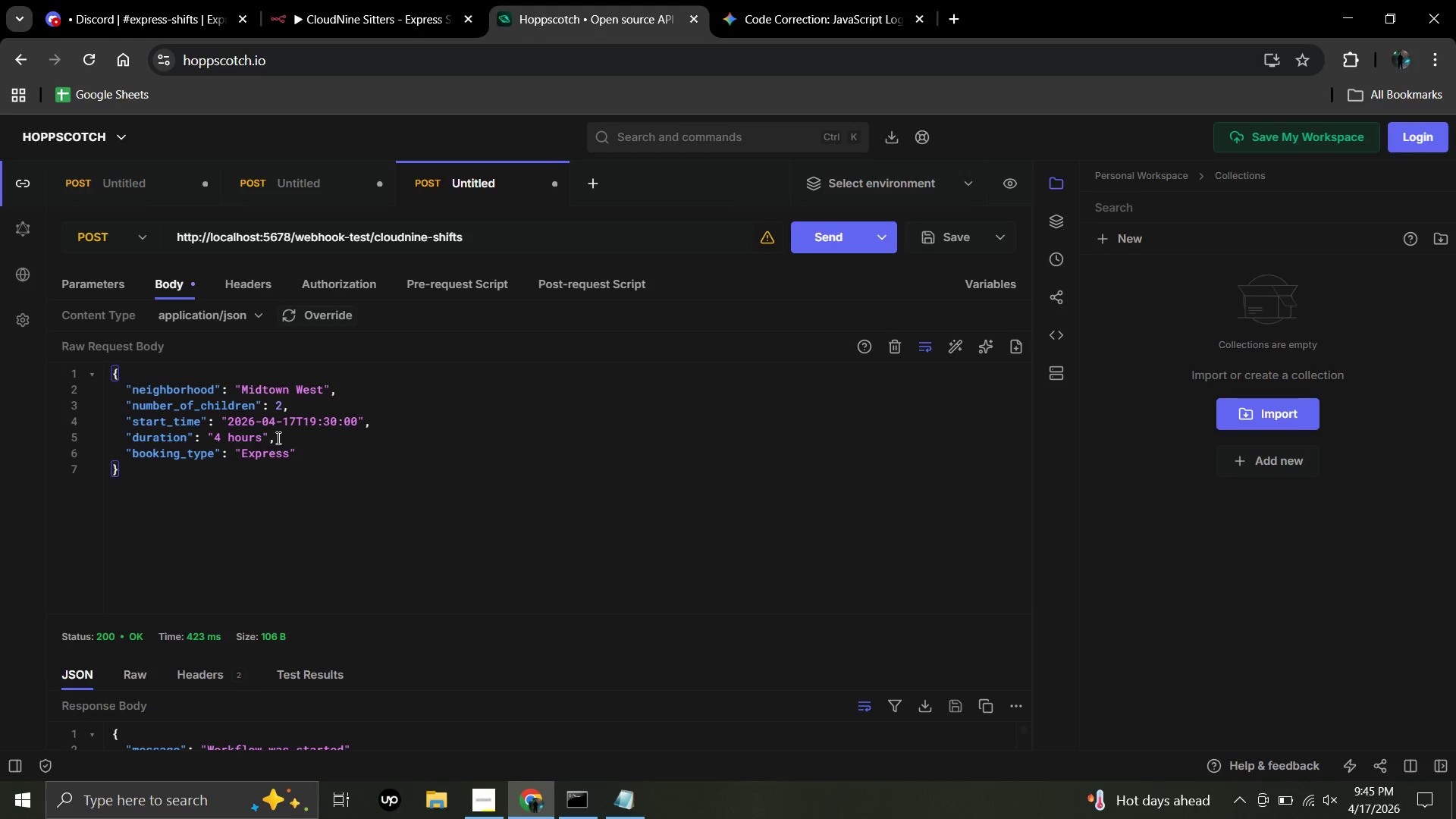 
left_click([323, 390])
 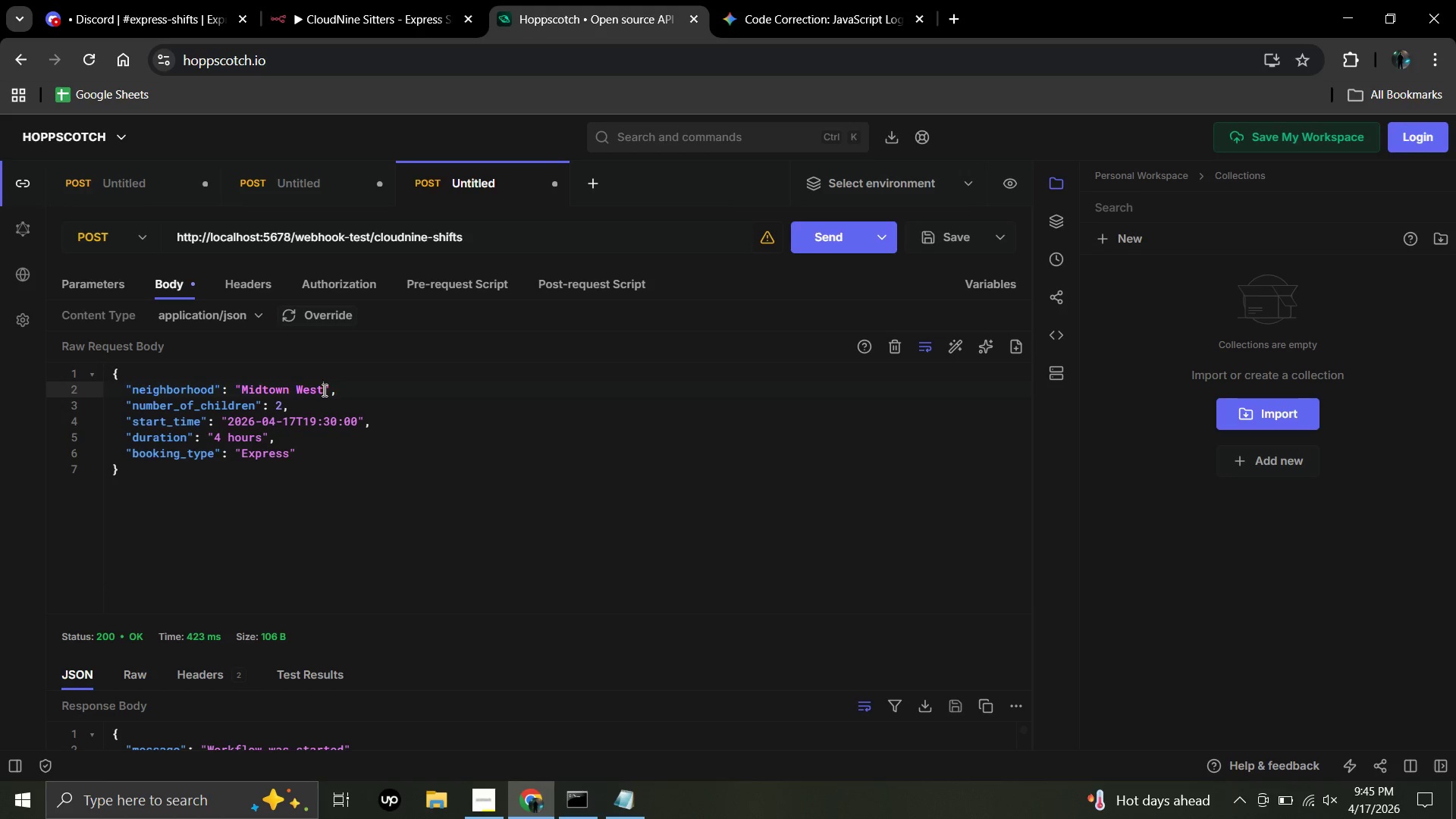 
key(Backspace)
 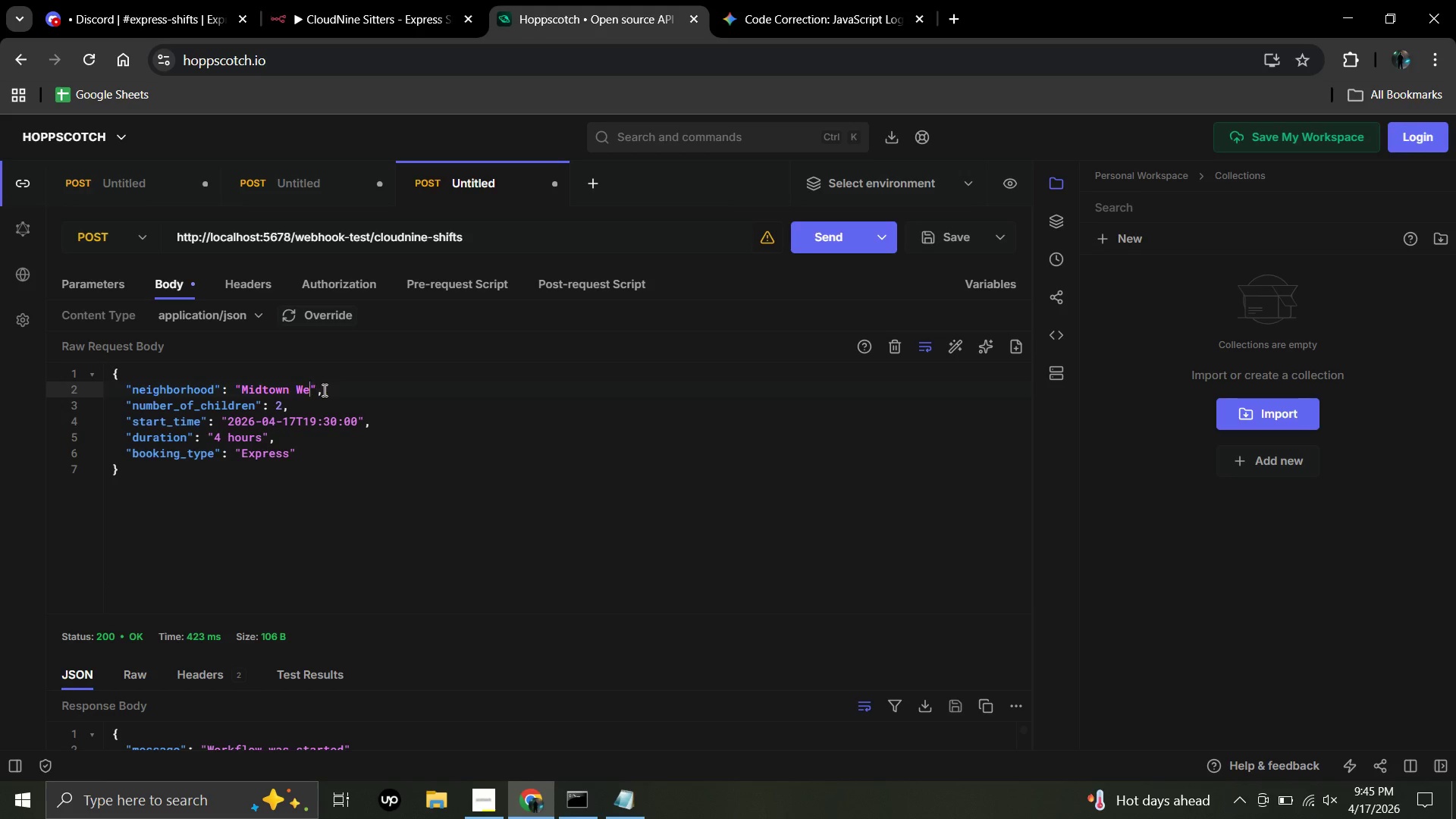 
key(Backspace)
 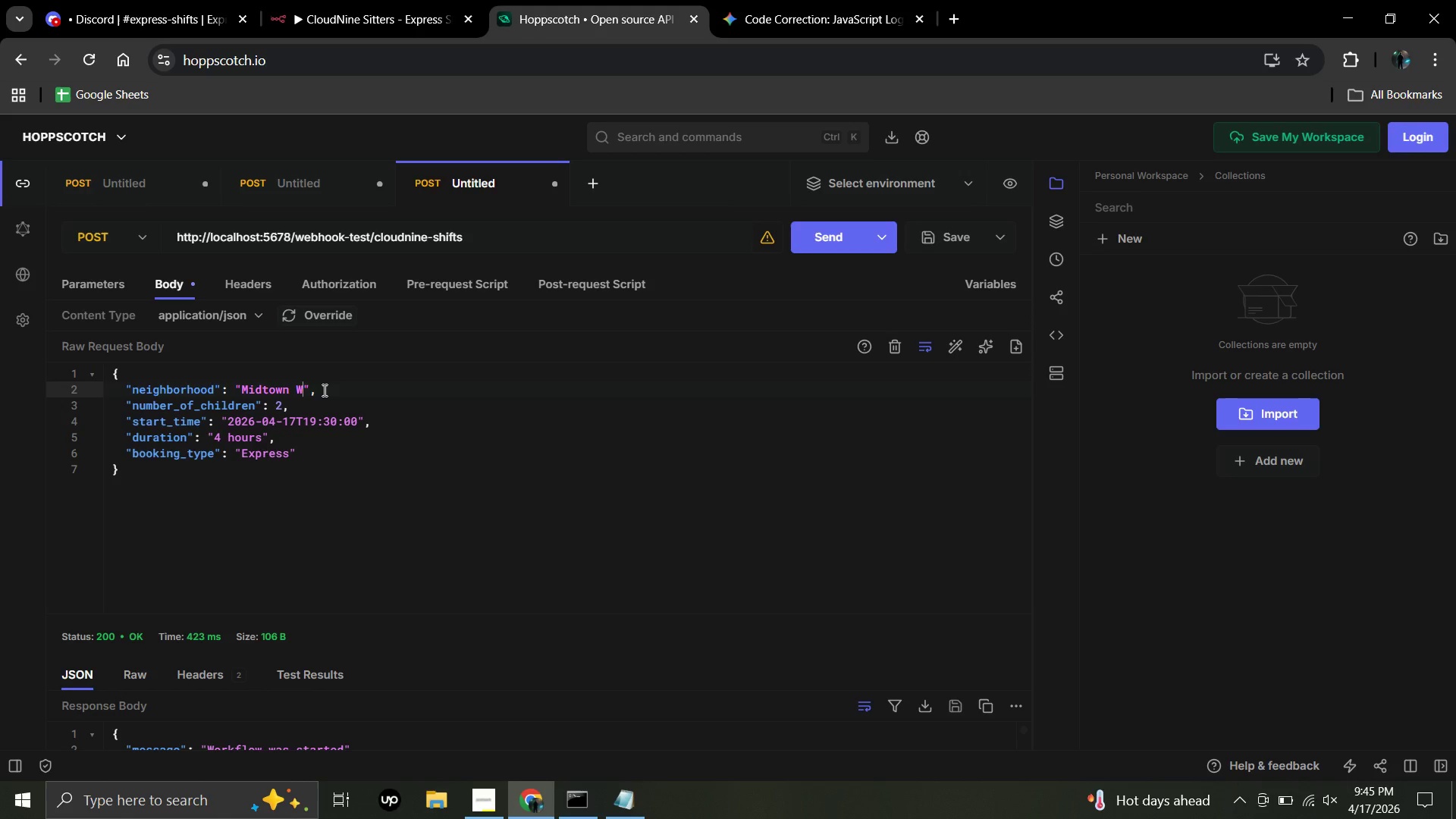 
key(Backspace)
 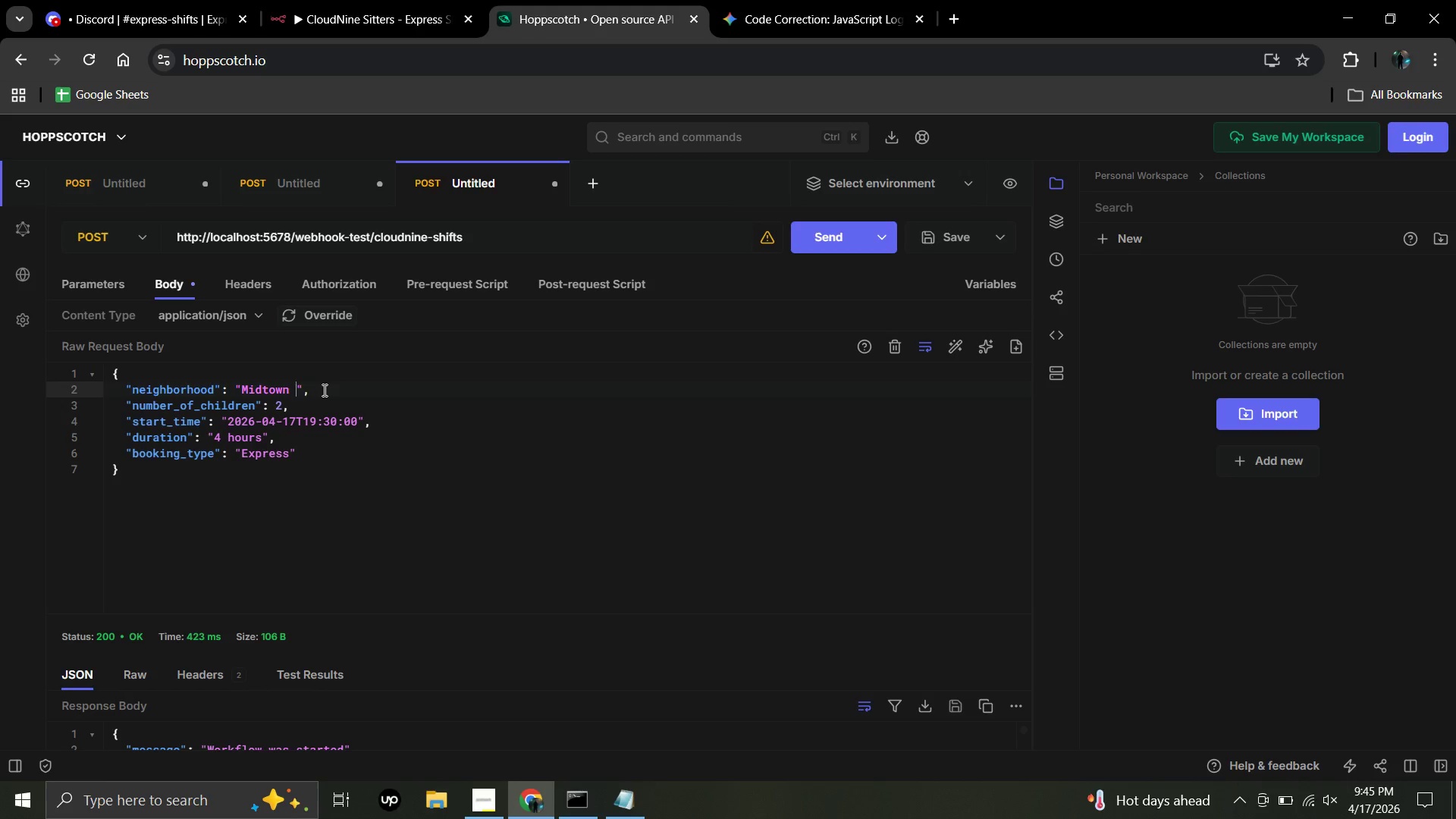 
key(Backspace)
 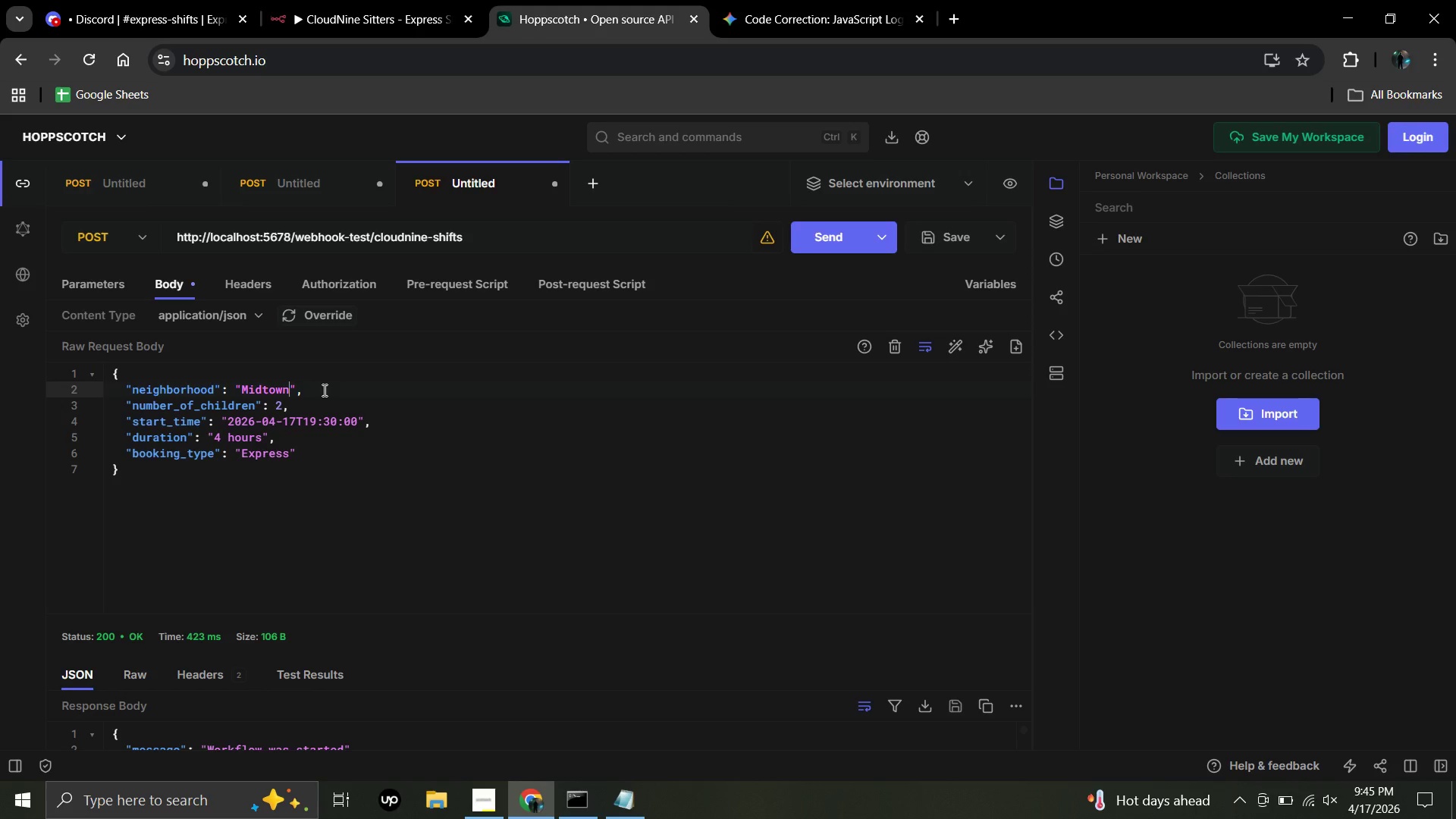 
key(Backspace)
 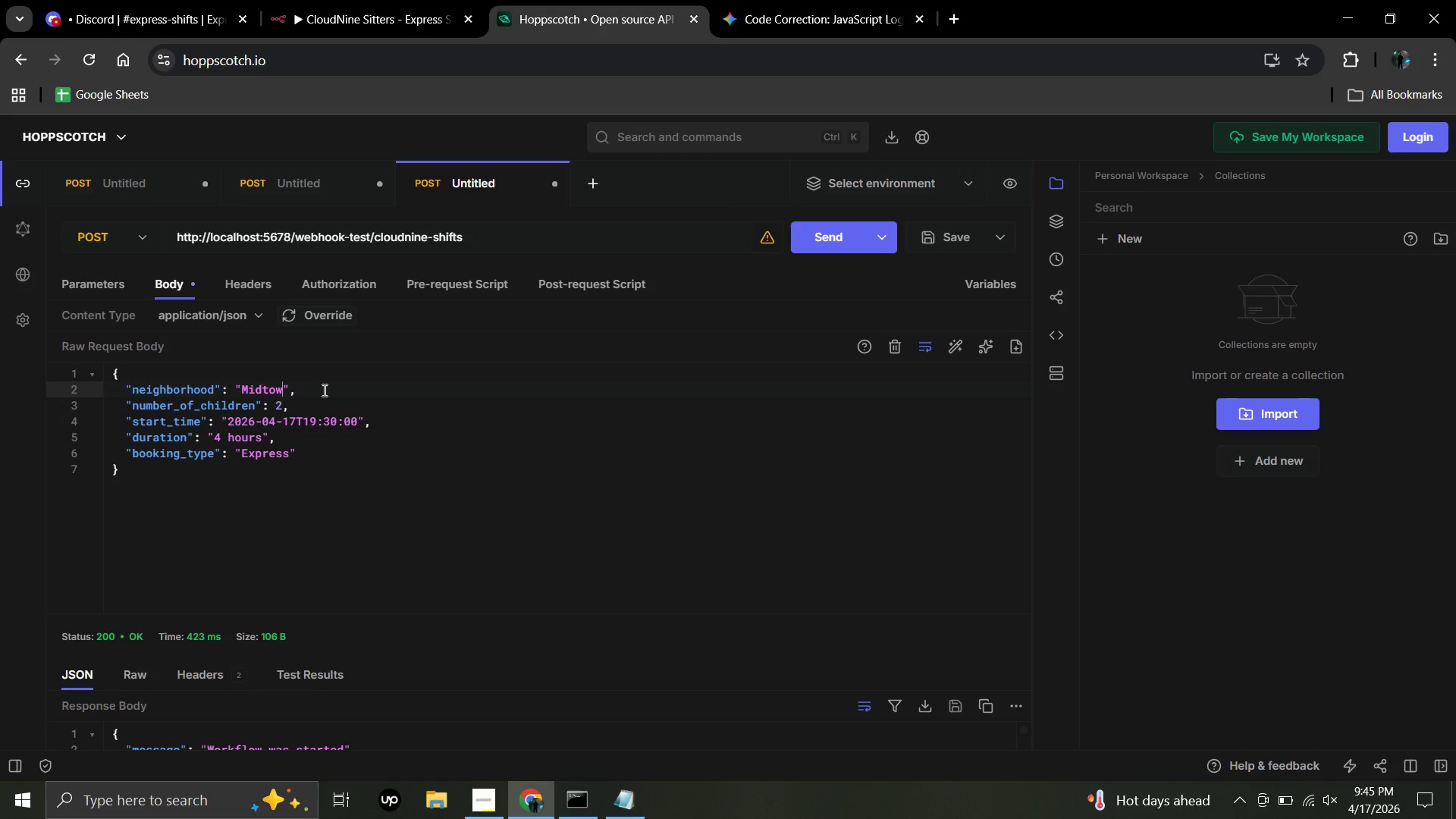 
key(Backspace)
 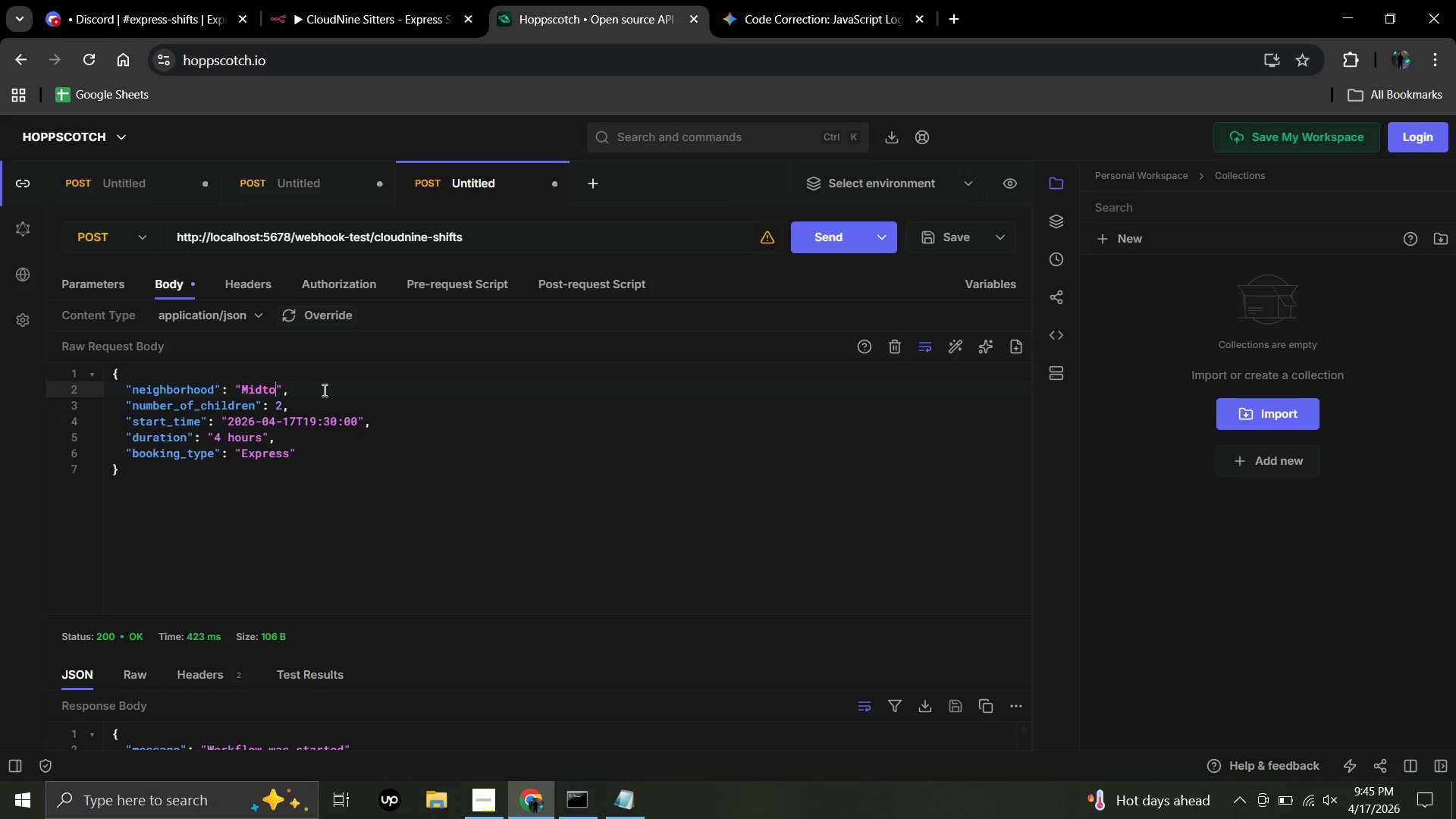 
key(Backspace)
 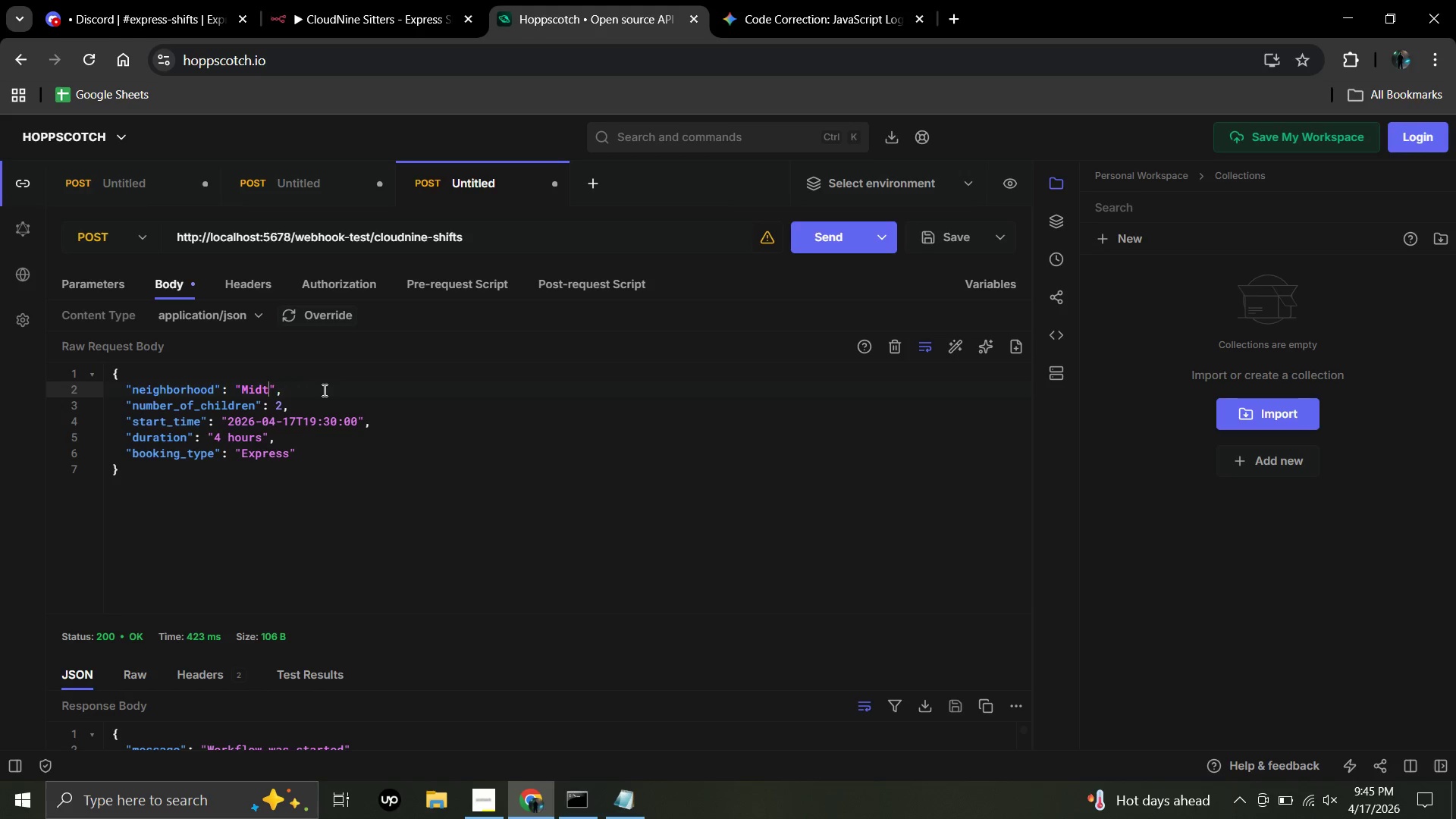 
key(Backspace)
 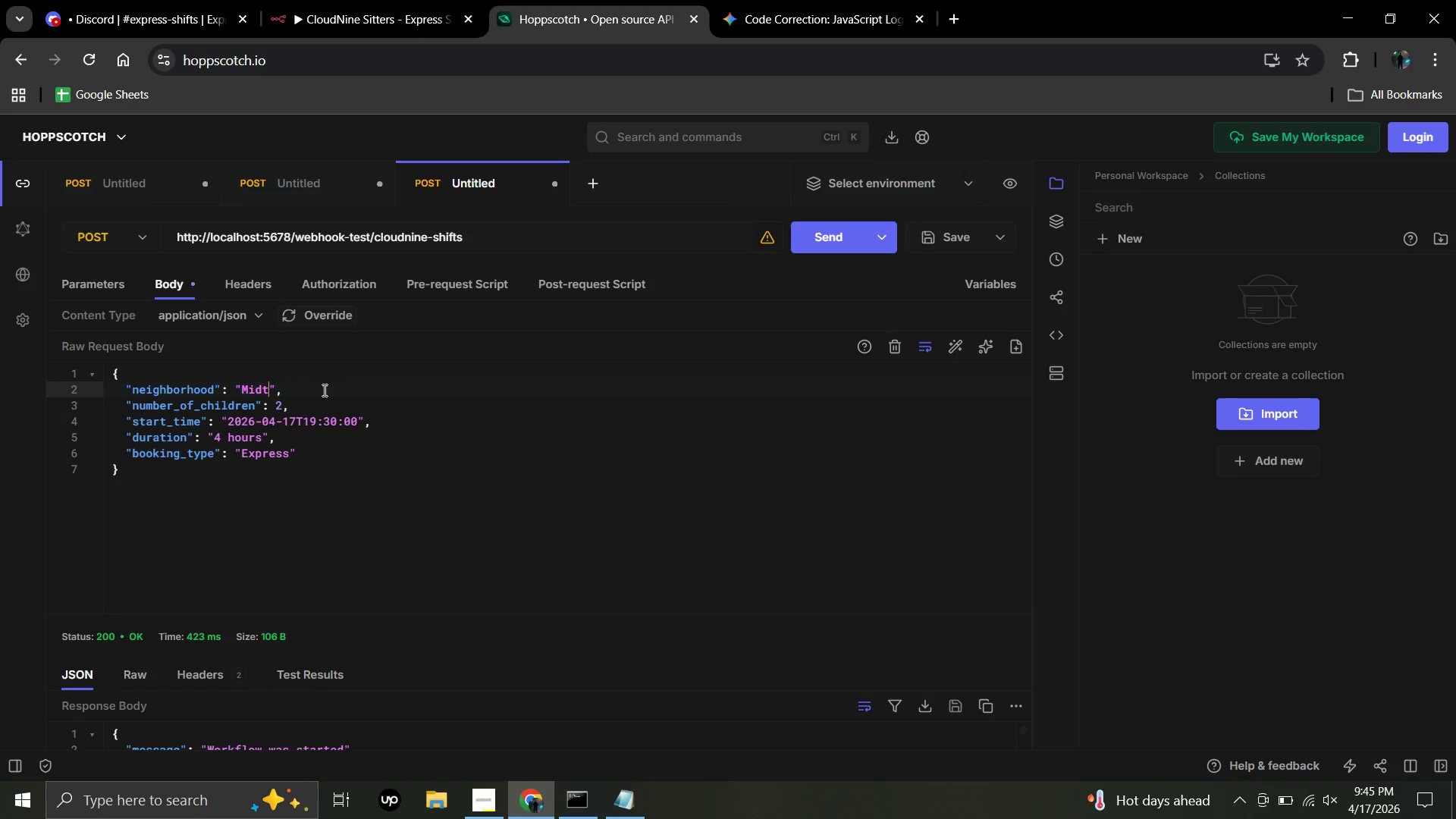 
key(Backspace)
 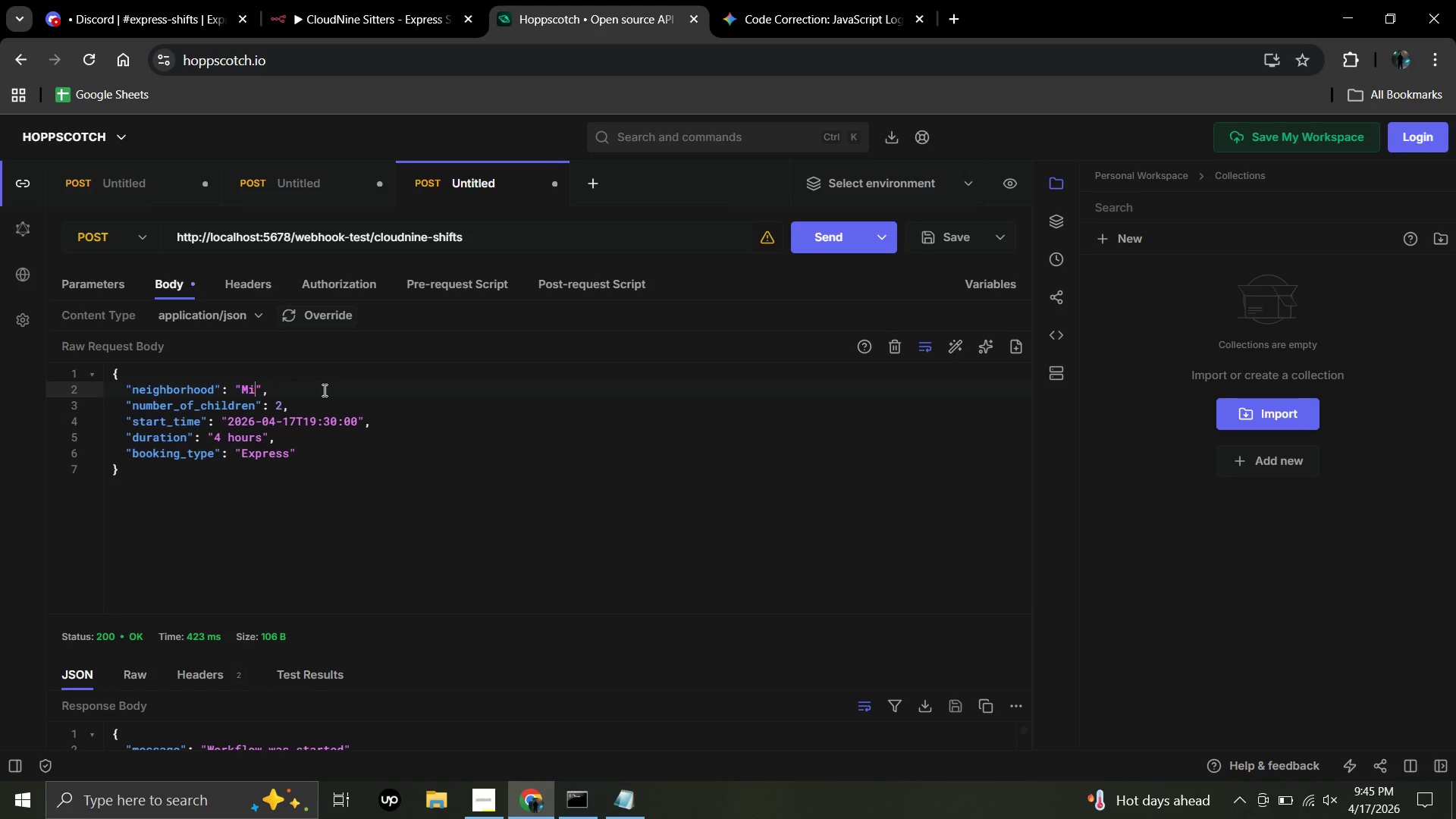 
key(Backspace)
 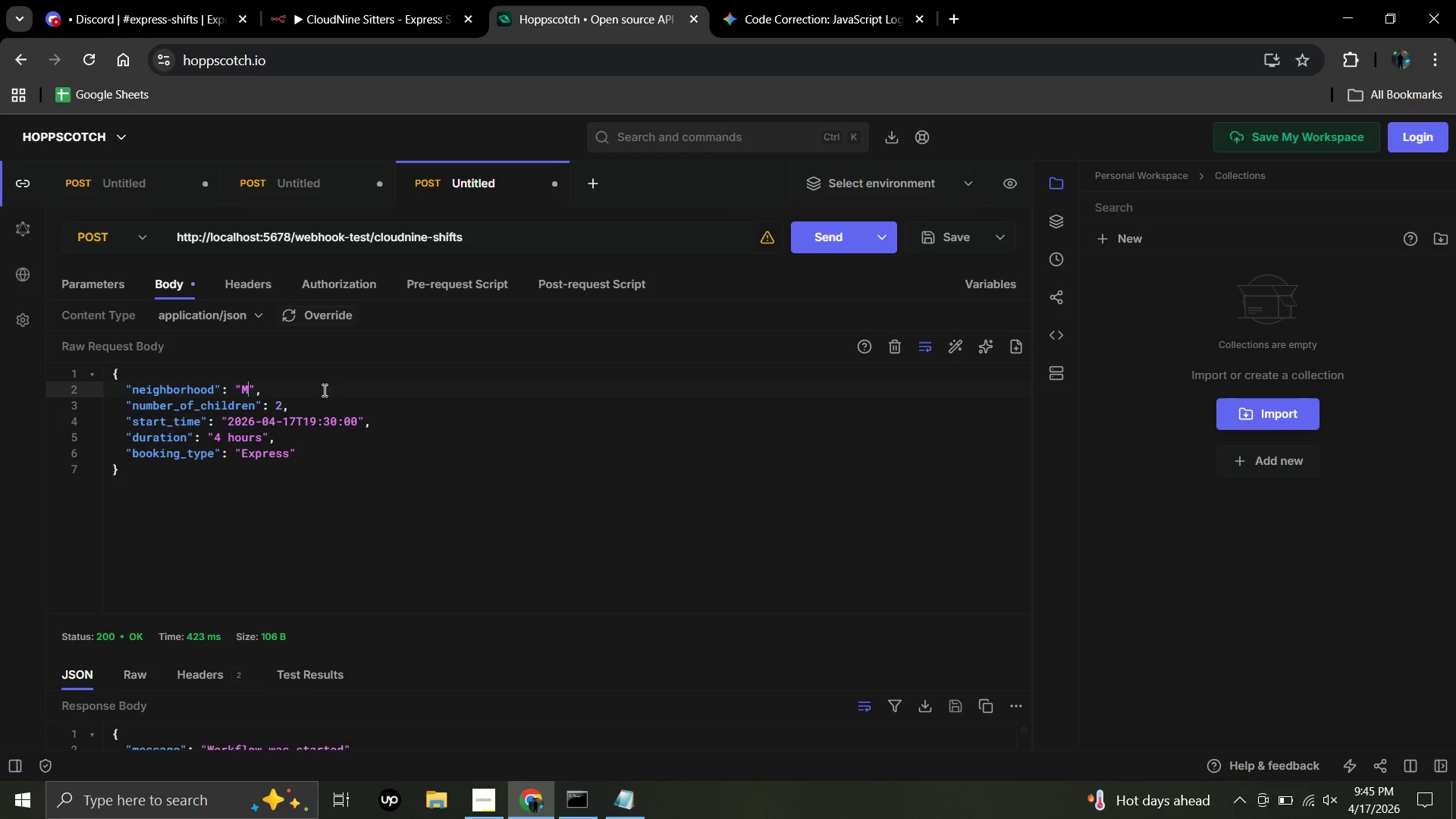 
key(Backspace)
 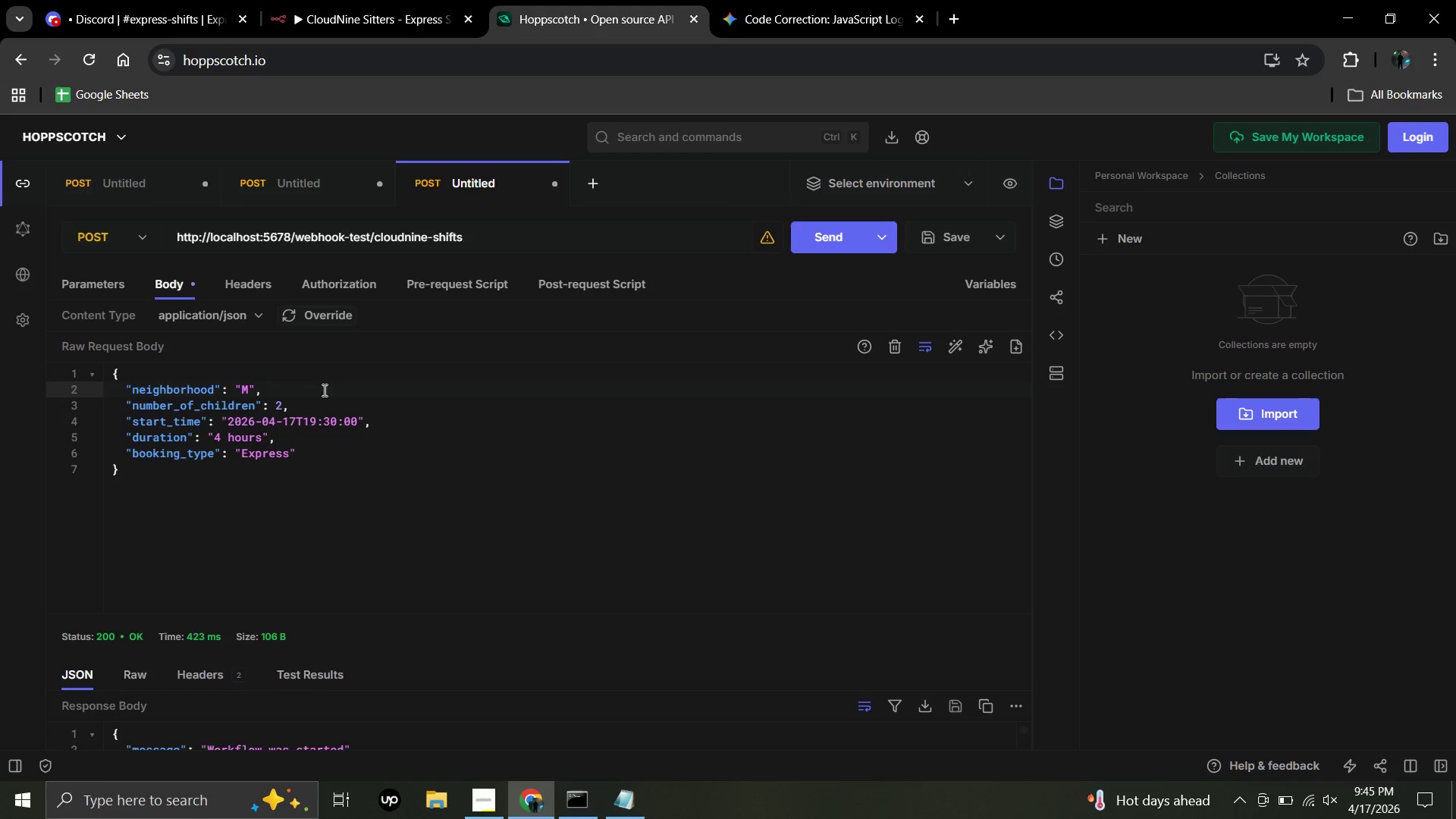 
key(Backspace)
 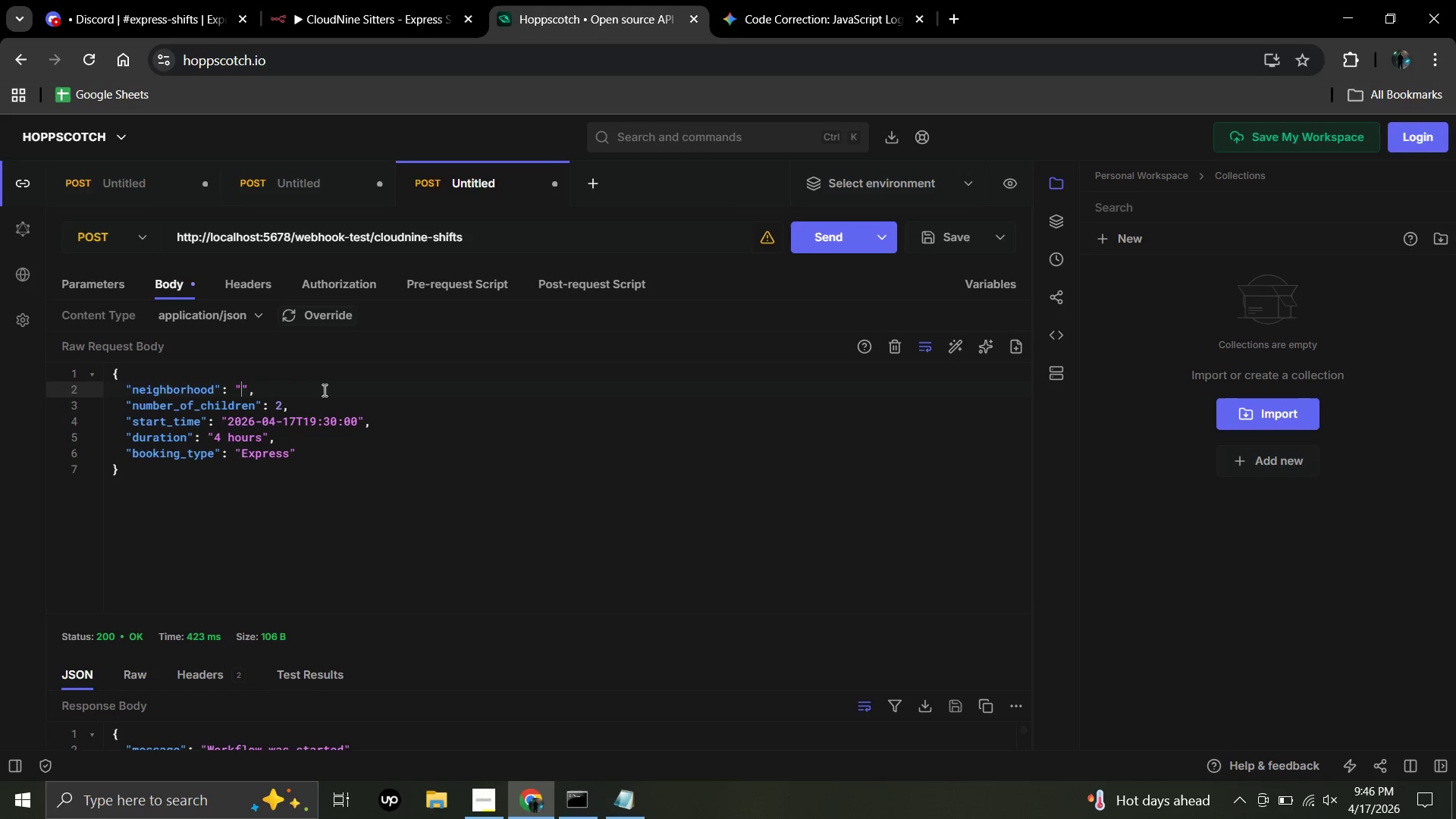 
key(Shift+U)
 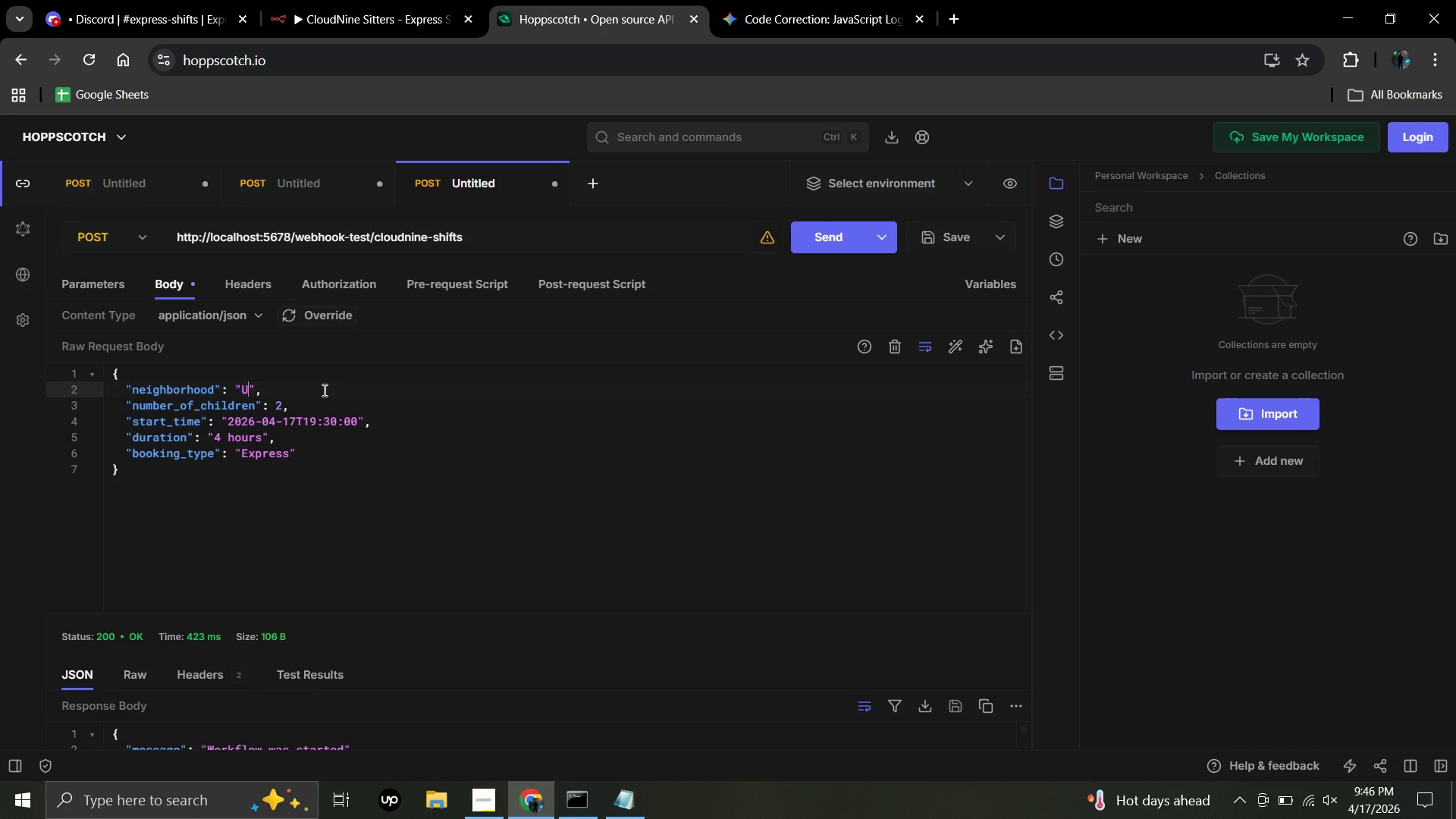 
type(pper East Side)
 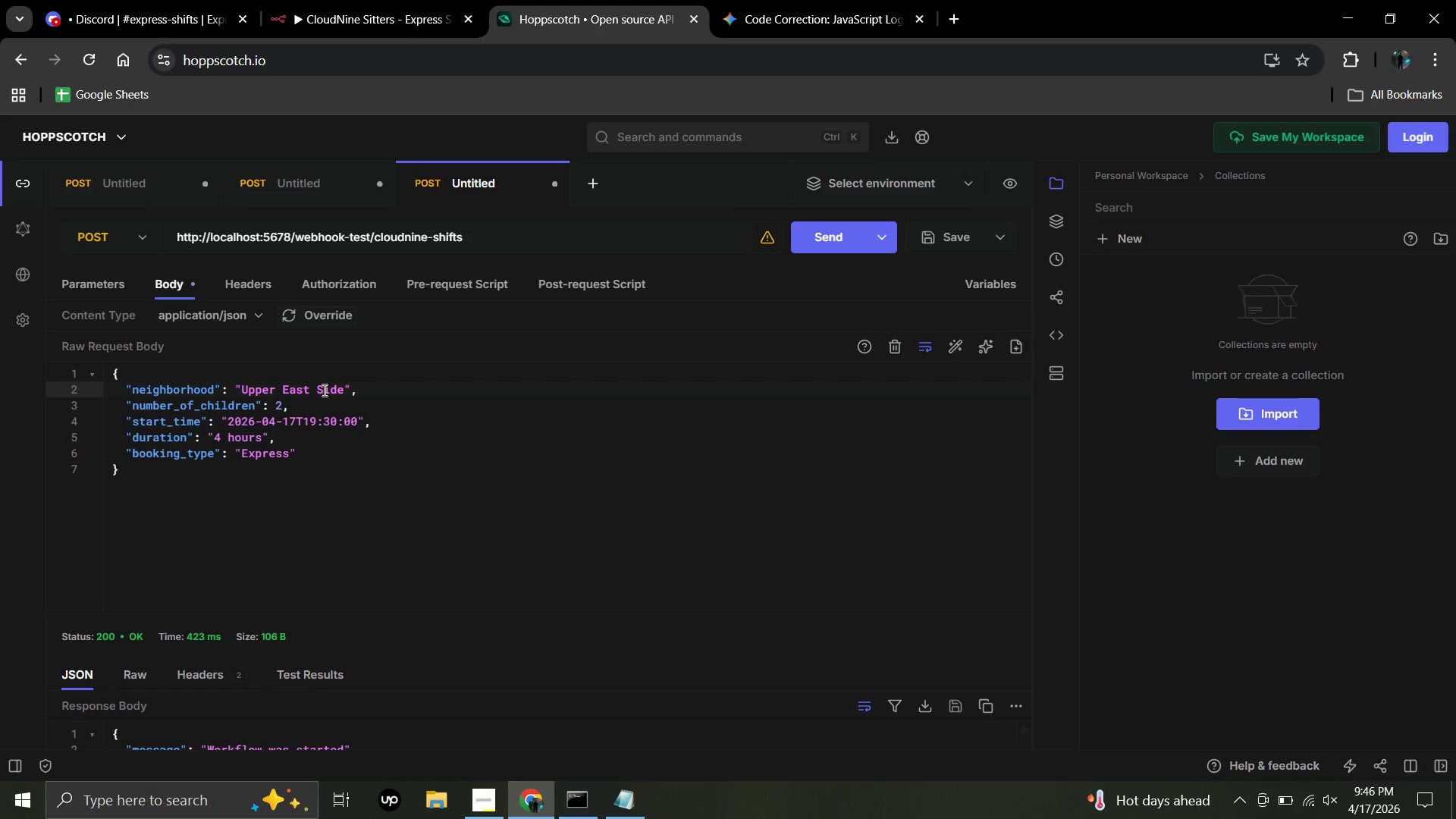 
wait(5.11)
 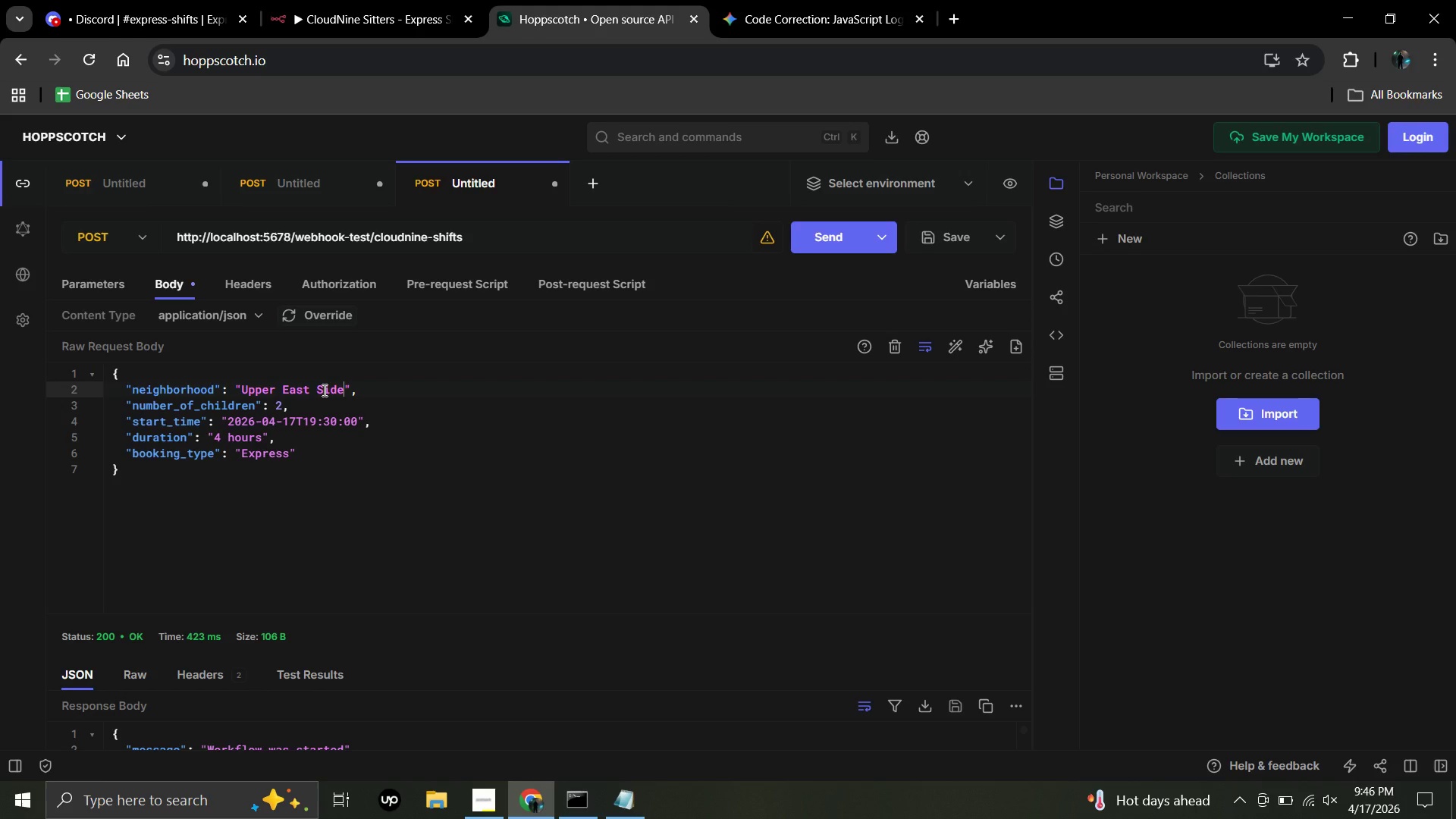 
left_click([281, 406])
 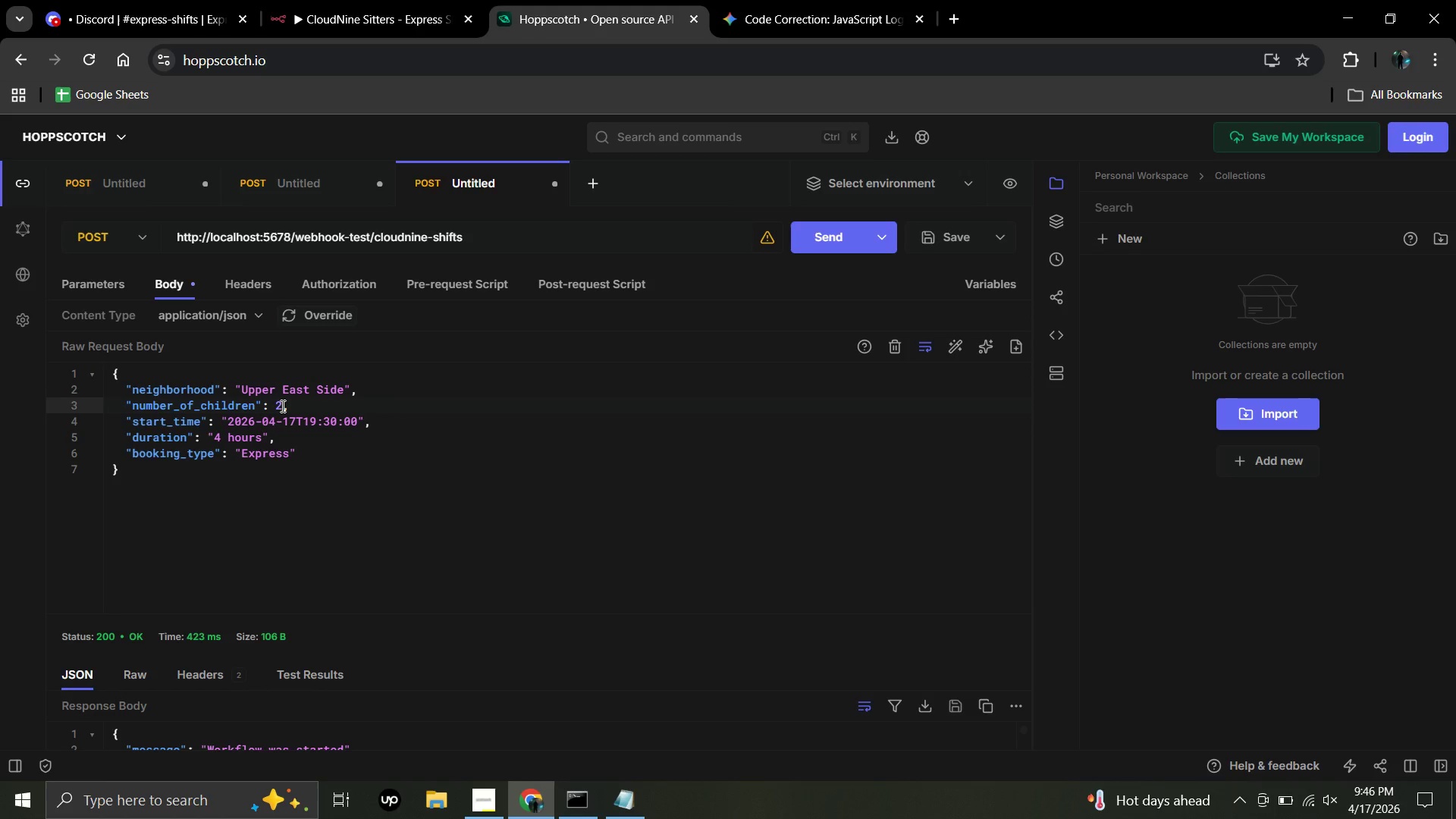 
key(Backspace)
 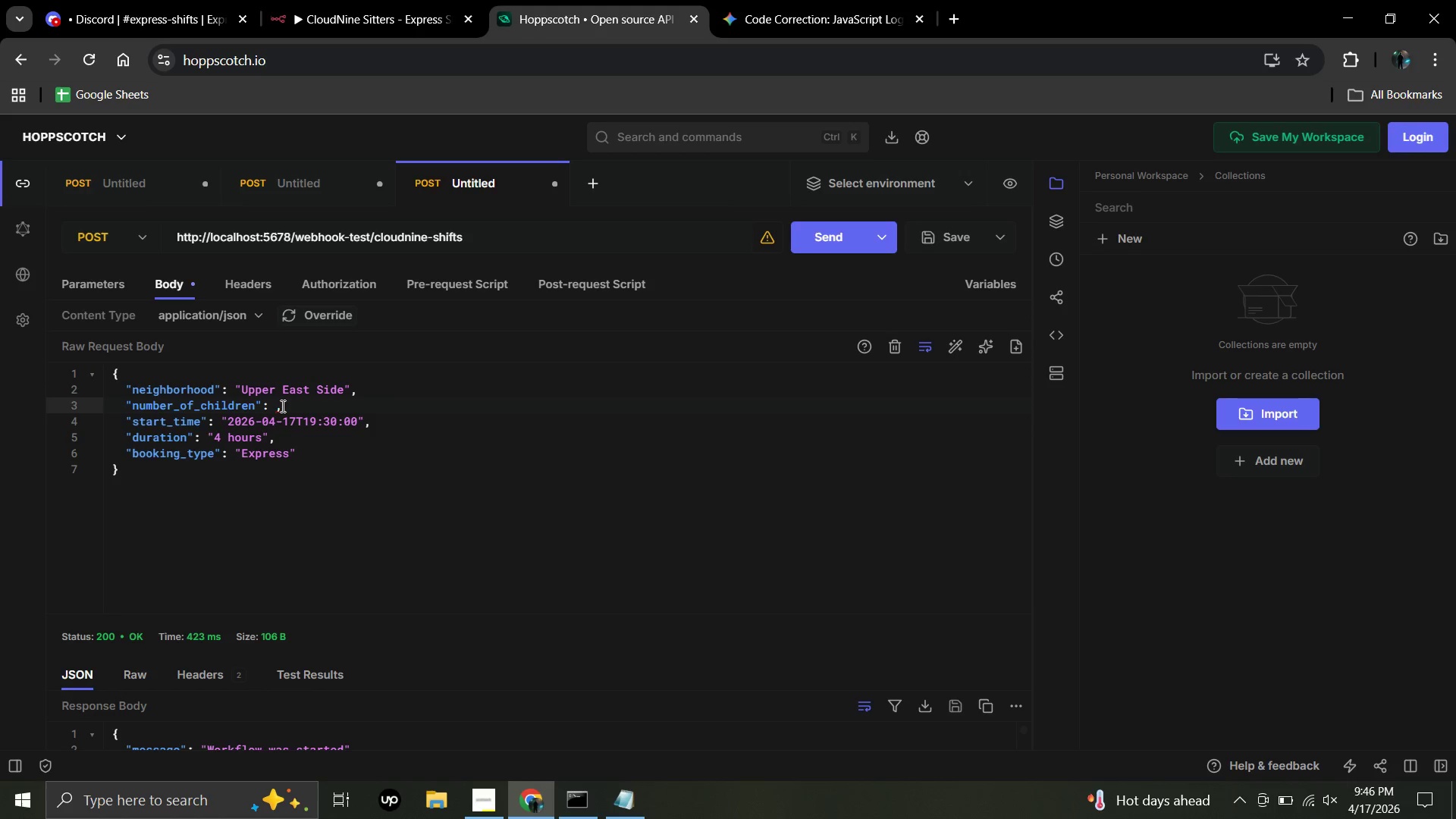 
key(1)
 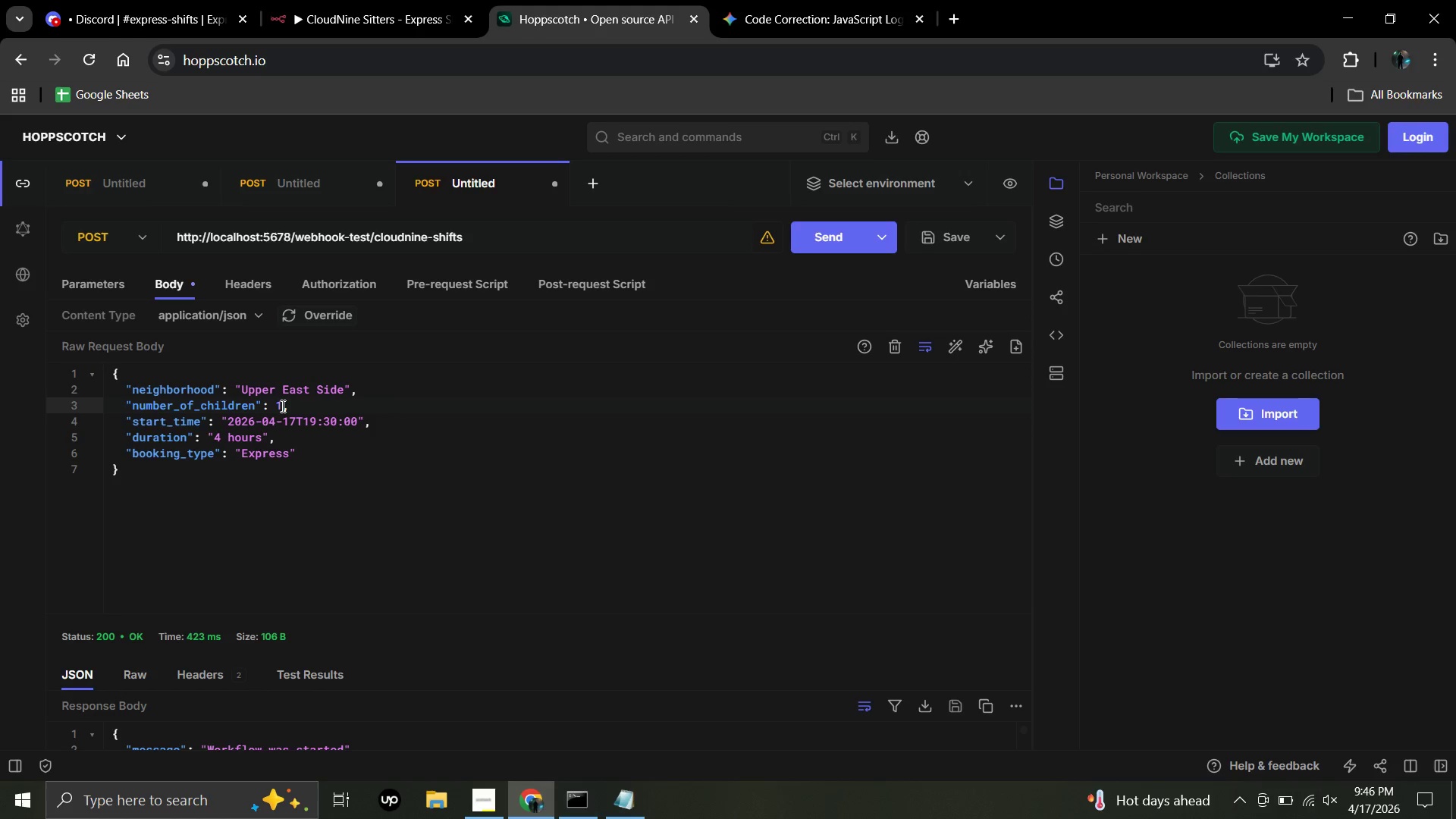 
left_click([281, 406])
 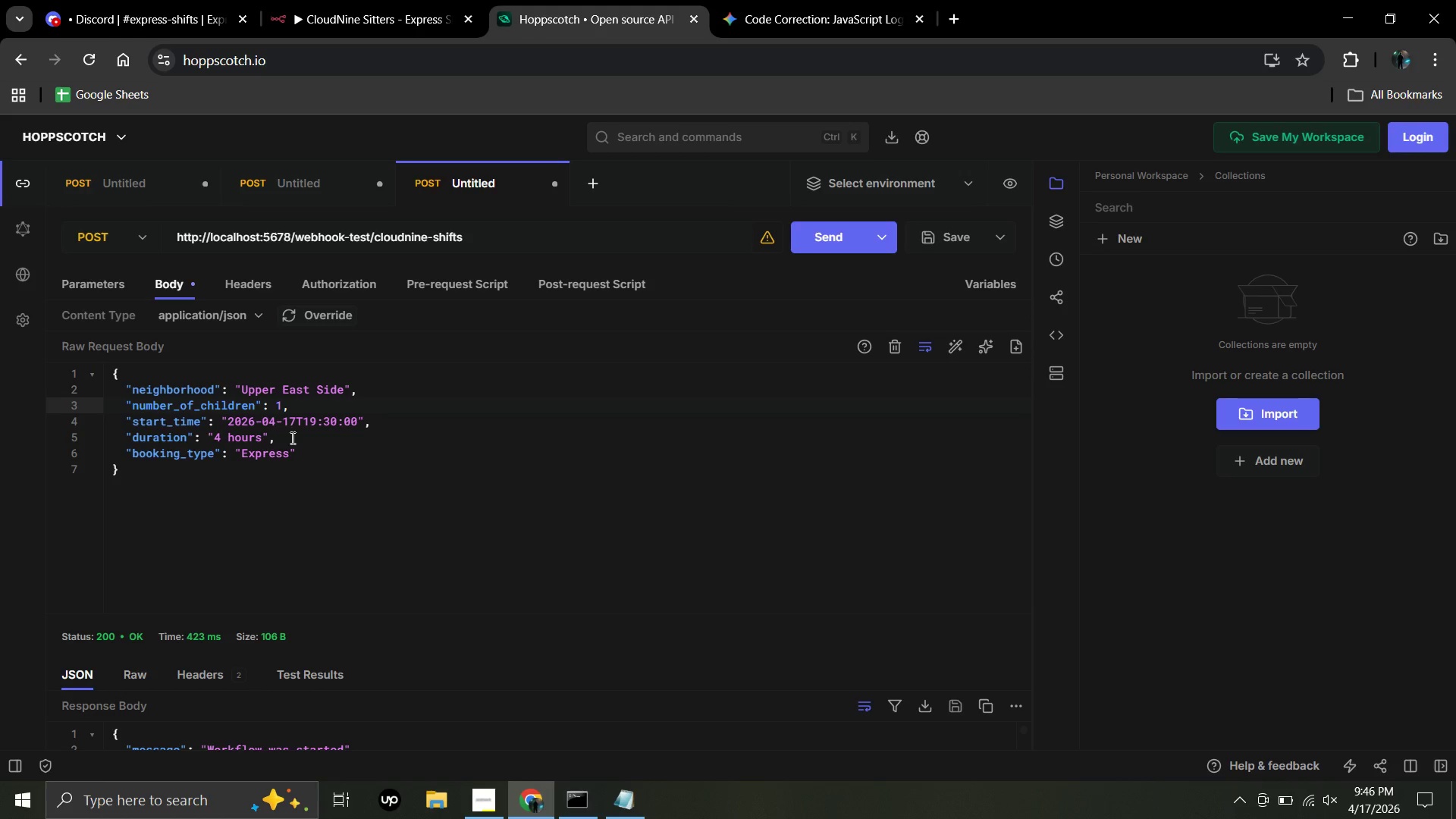 
wait(11.76)
 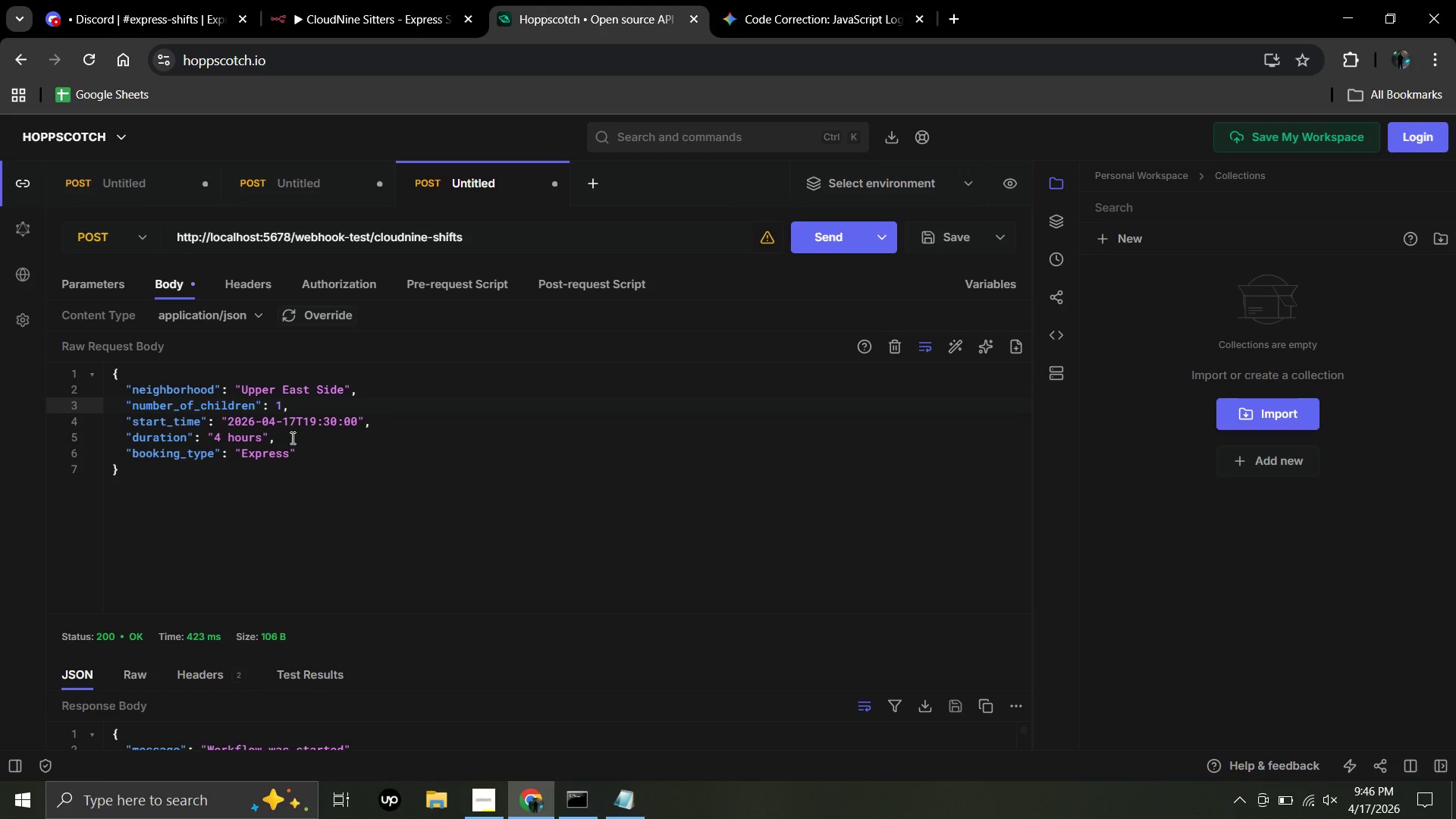 
left_click([315, 419])
 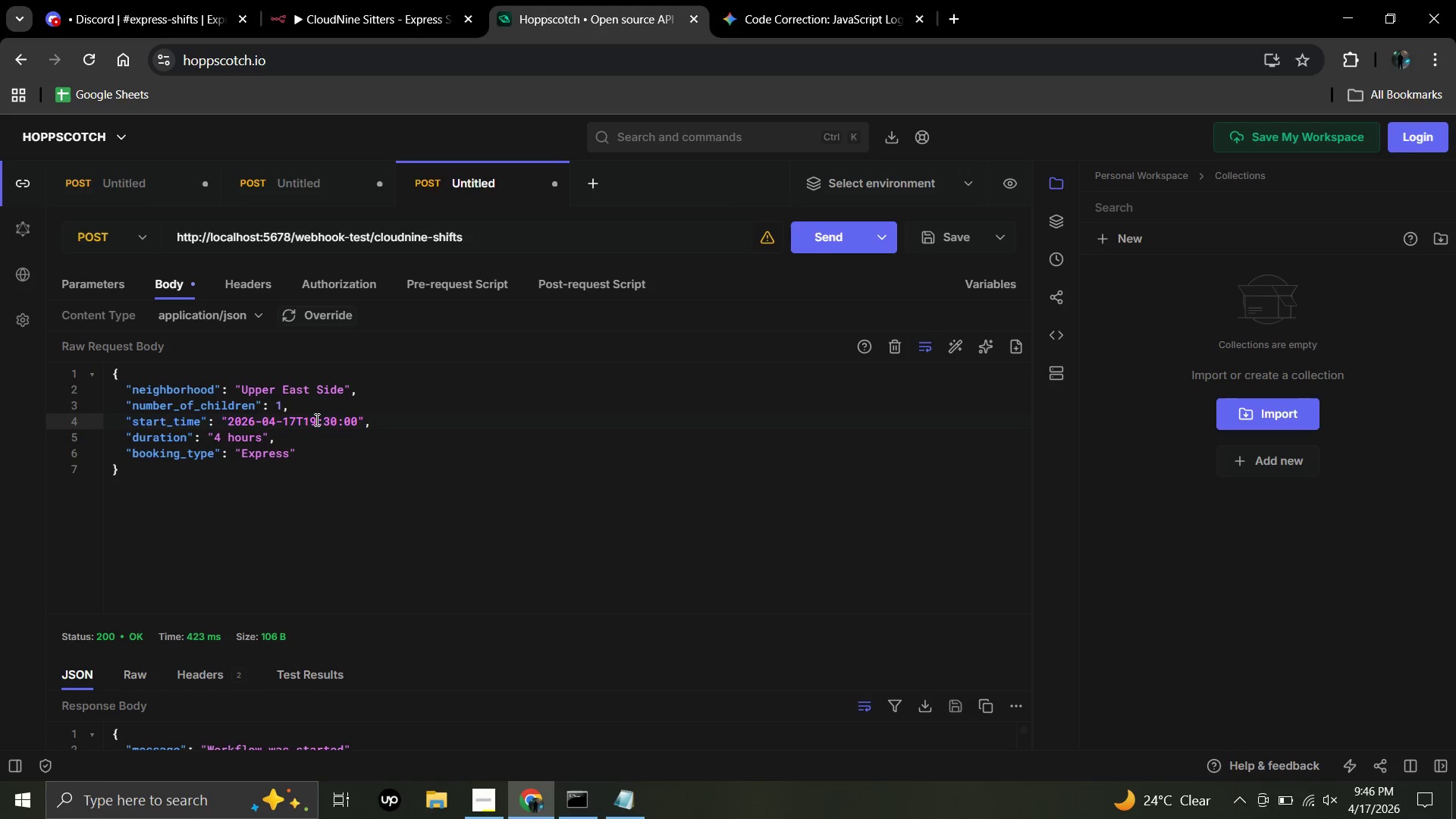 
key(Backspace)
key(Backspace)
type(23)
 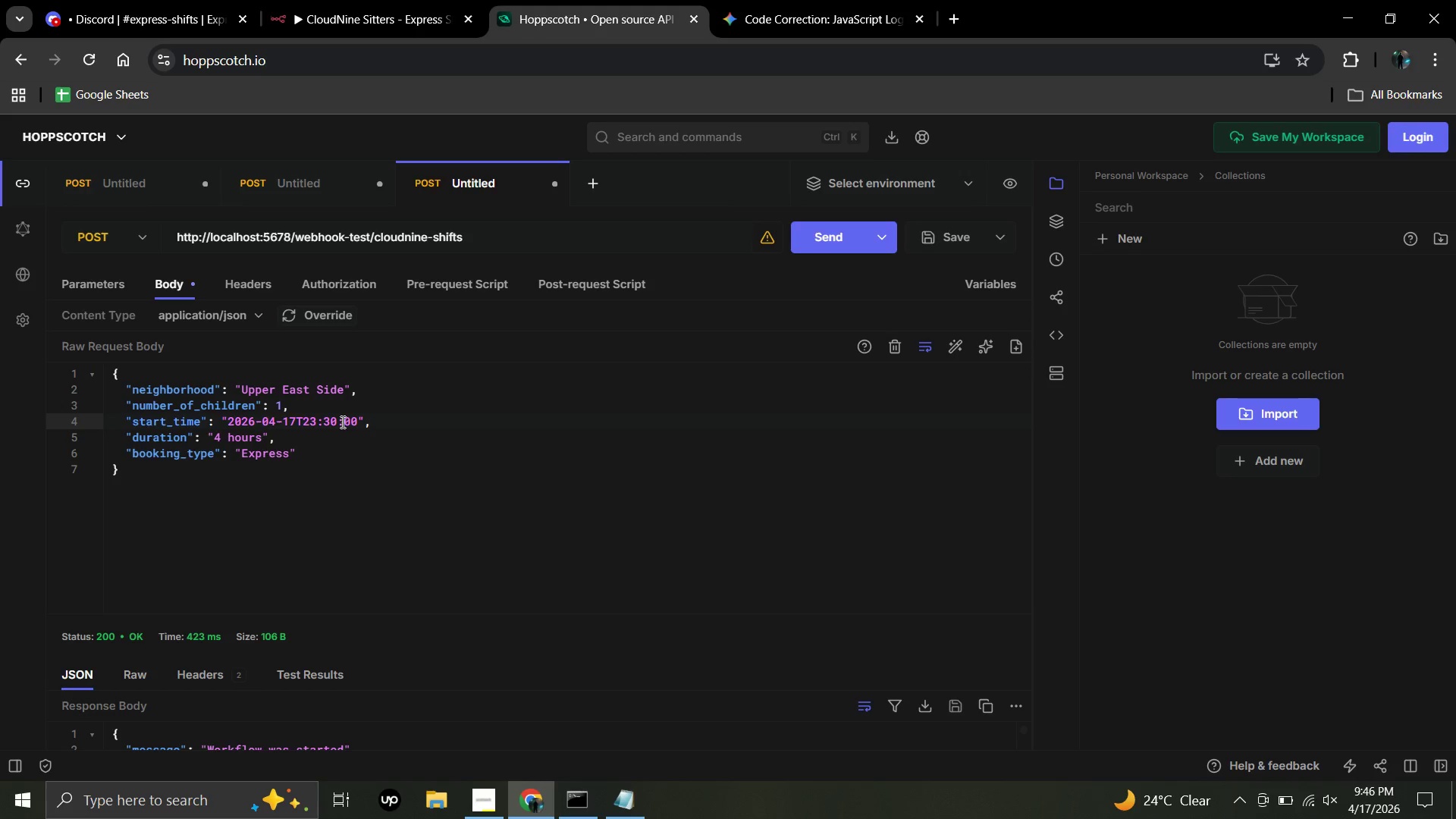 
wait(7.33)
 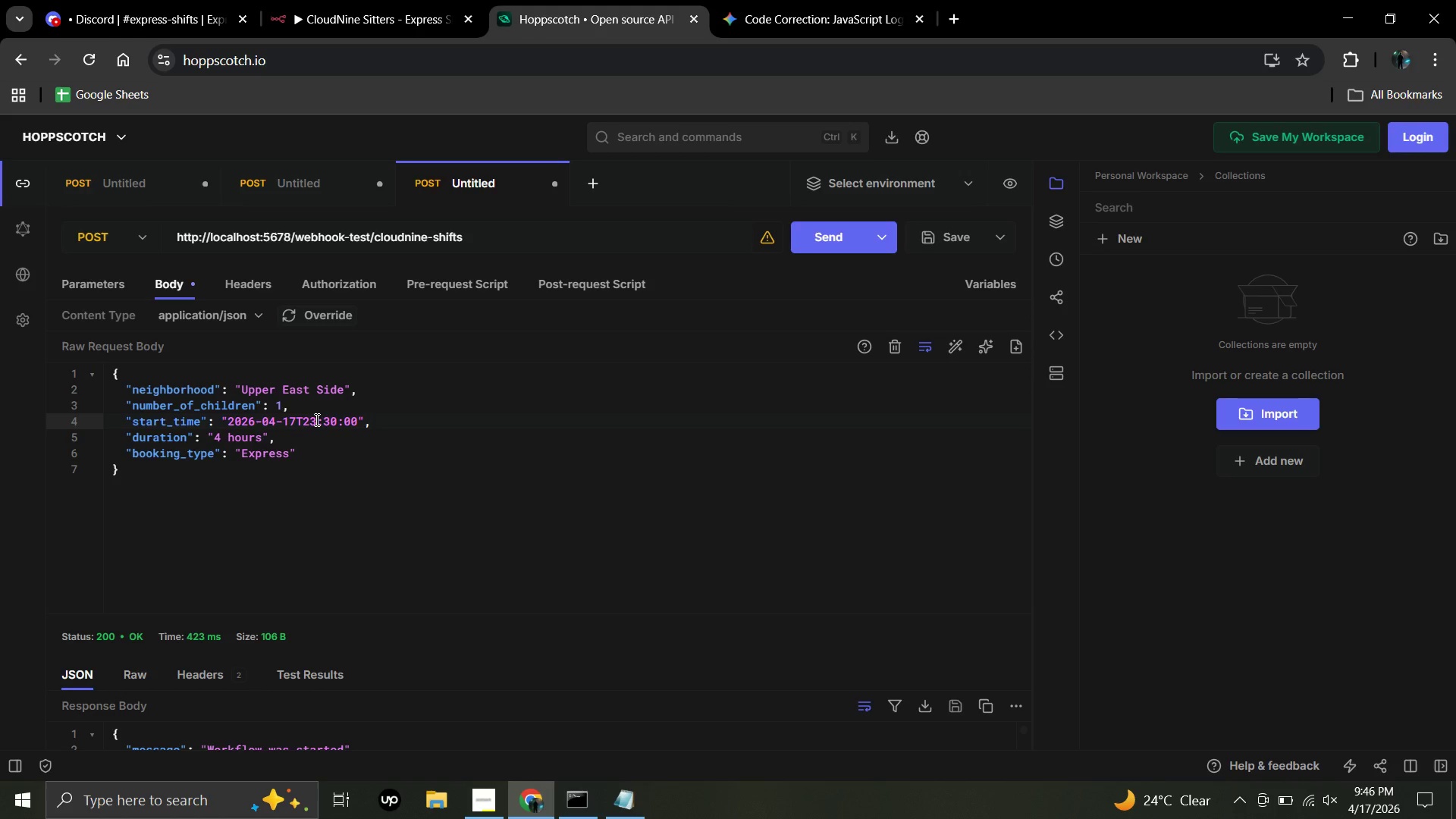 
left_click([336, 419])
 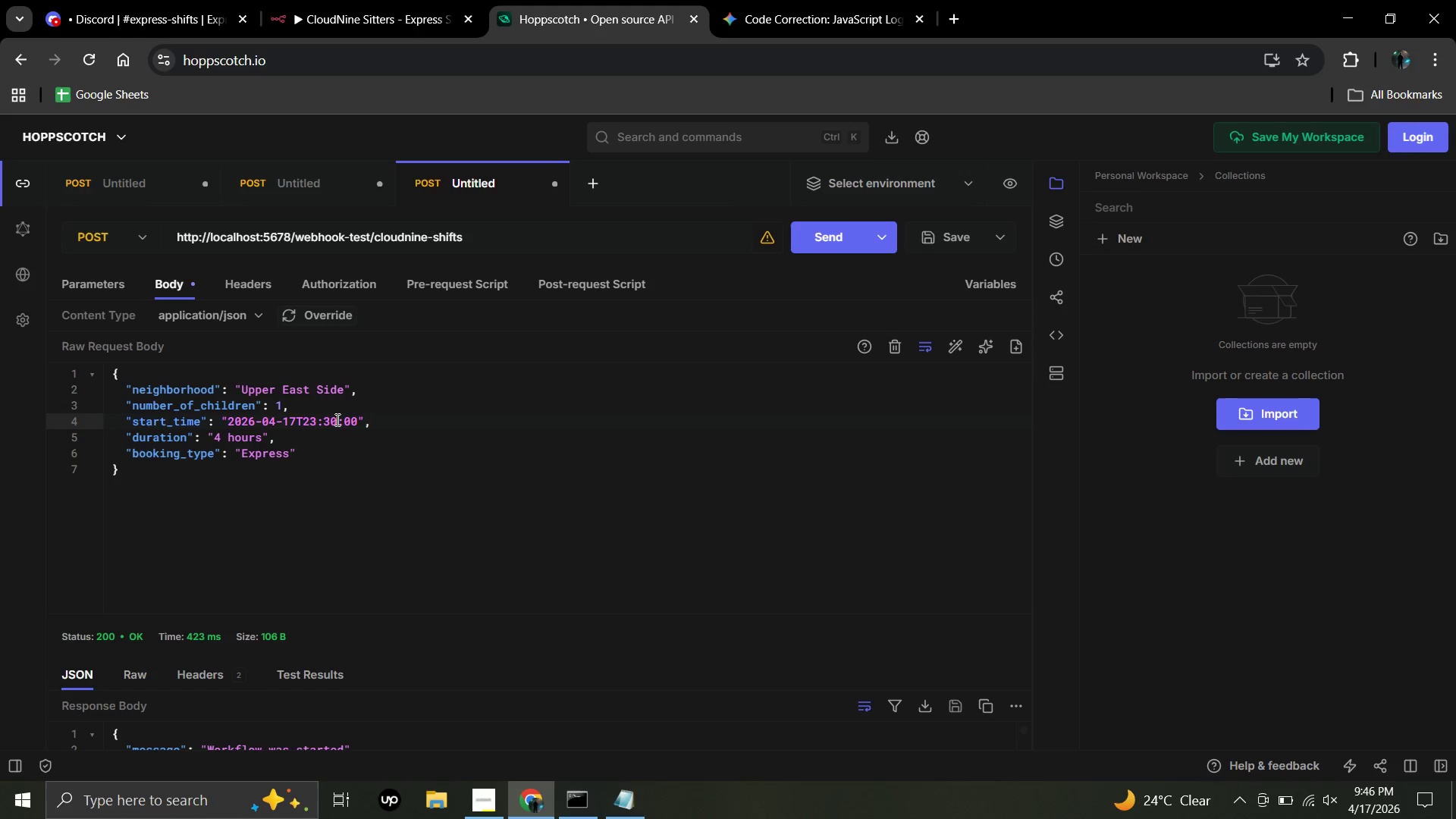 
key(Backspace)
key(Backspace)
type(45)
 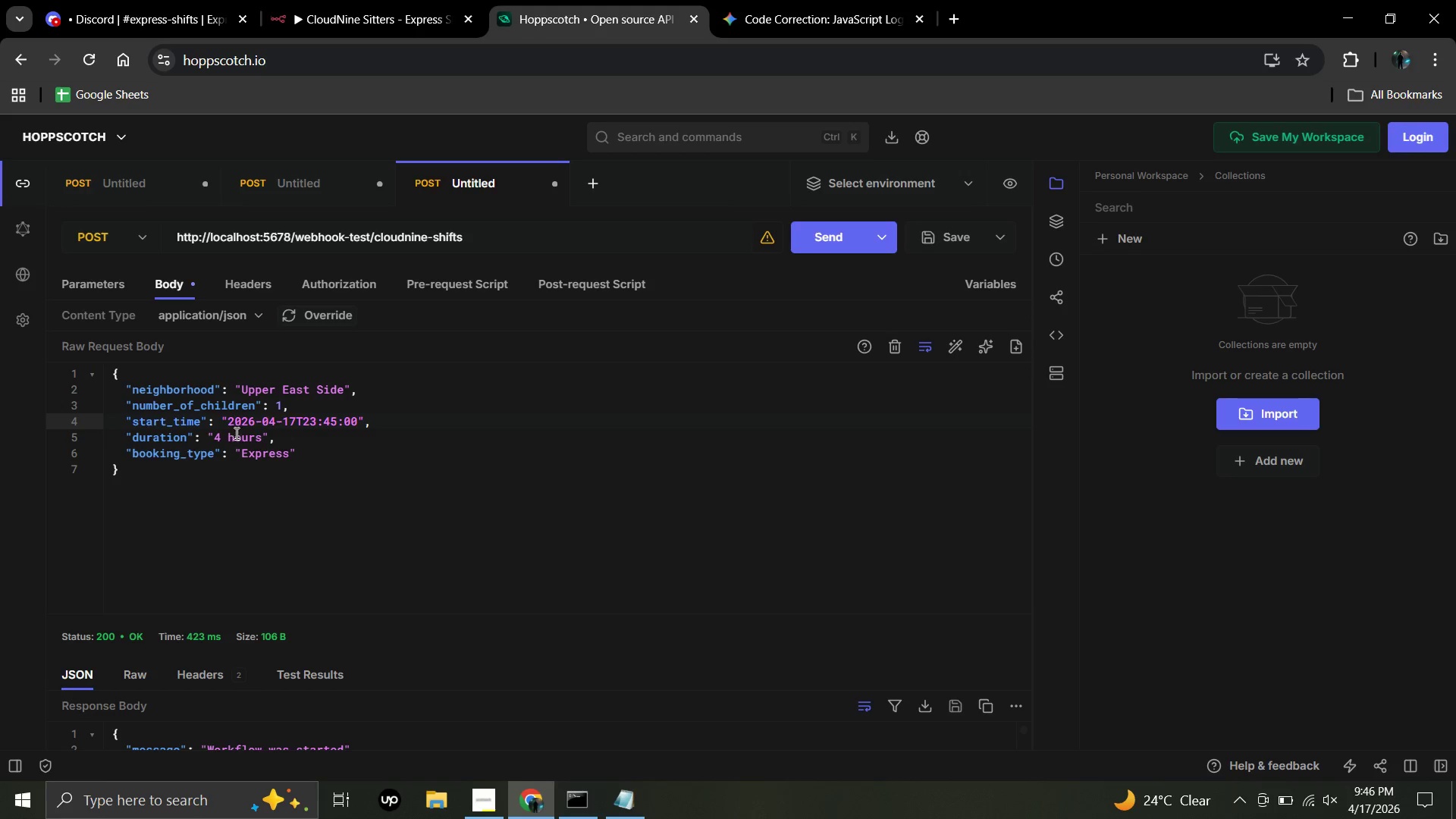 
left_click([224, 435])
 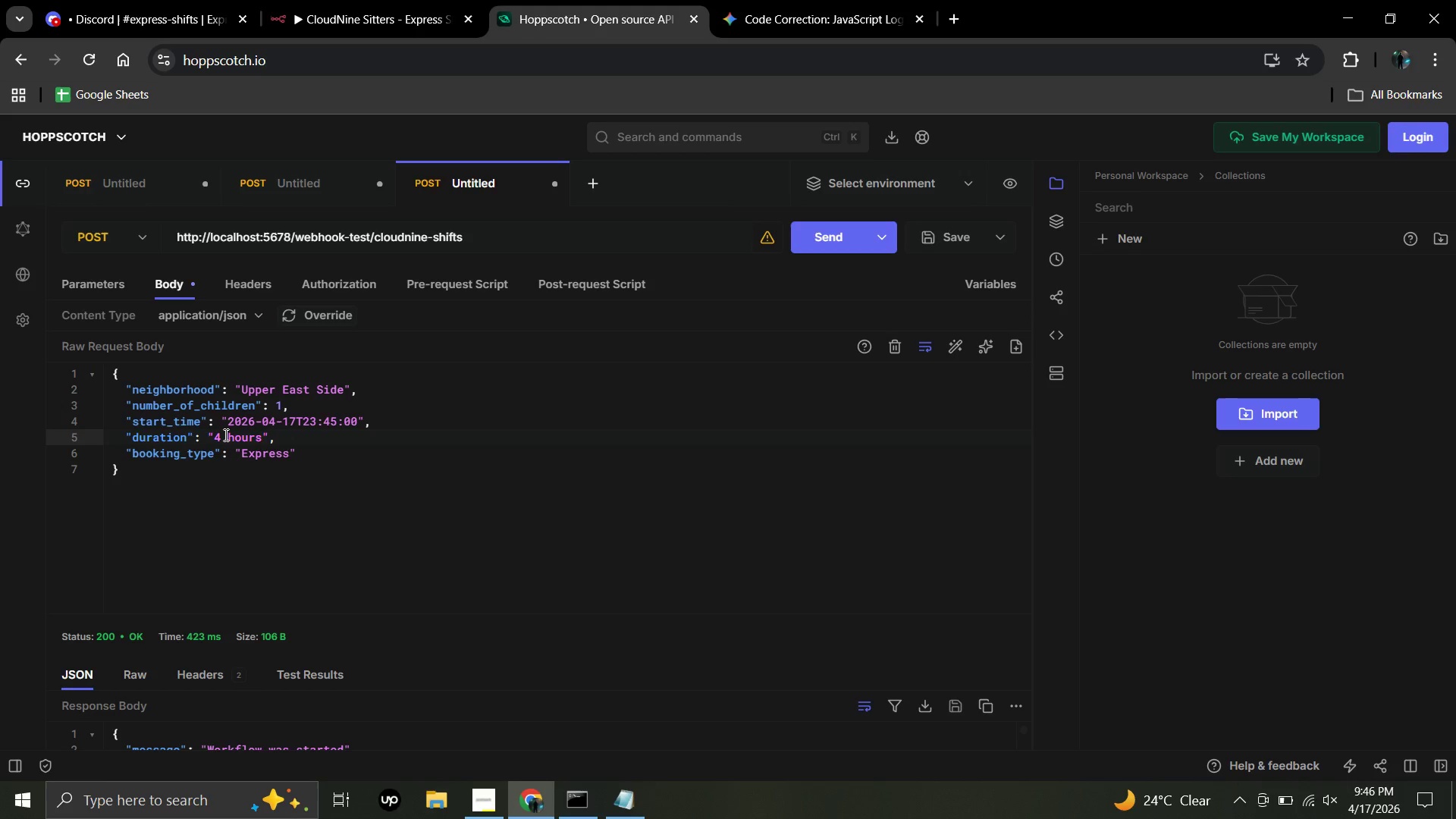 
key(Backspace)
 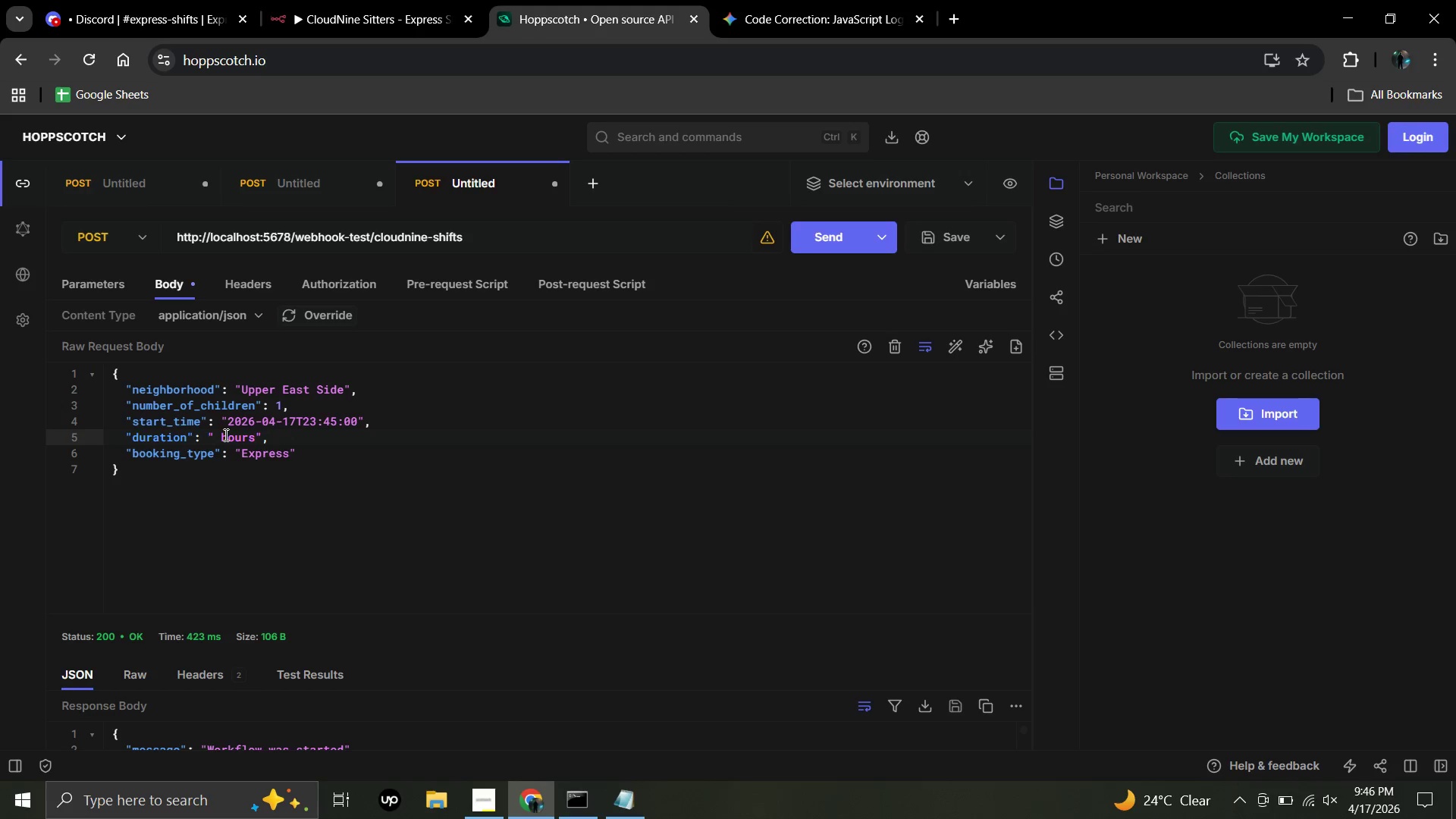 
key(3)
 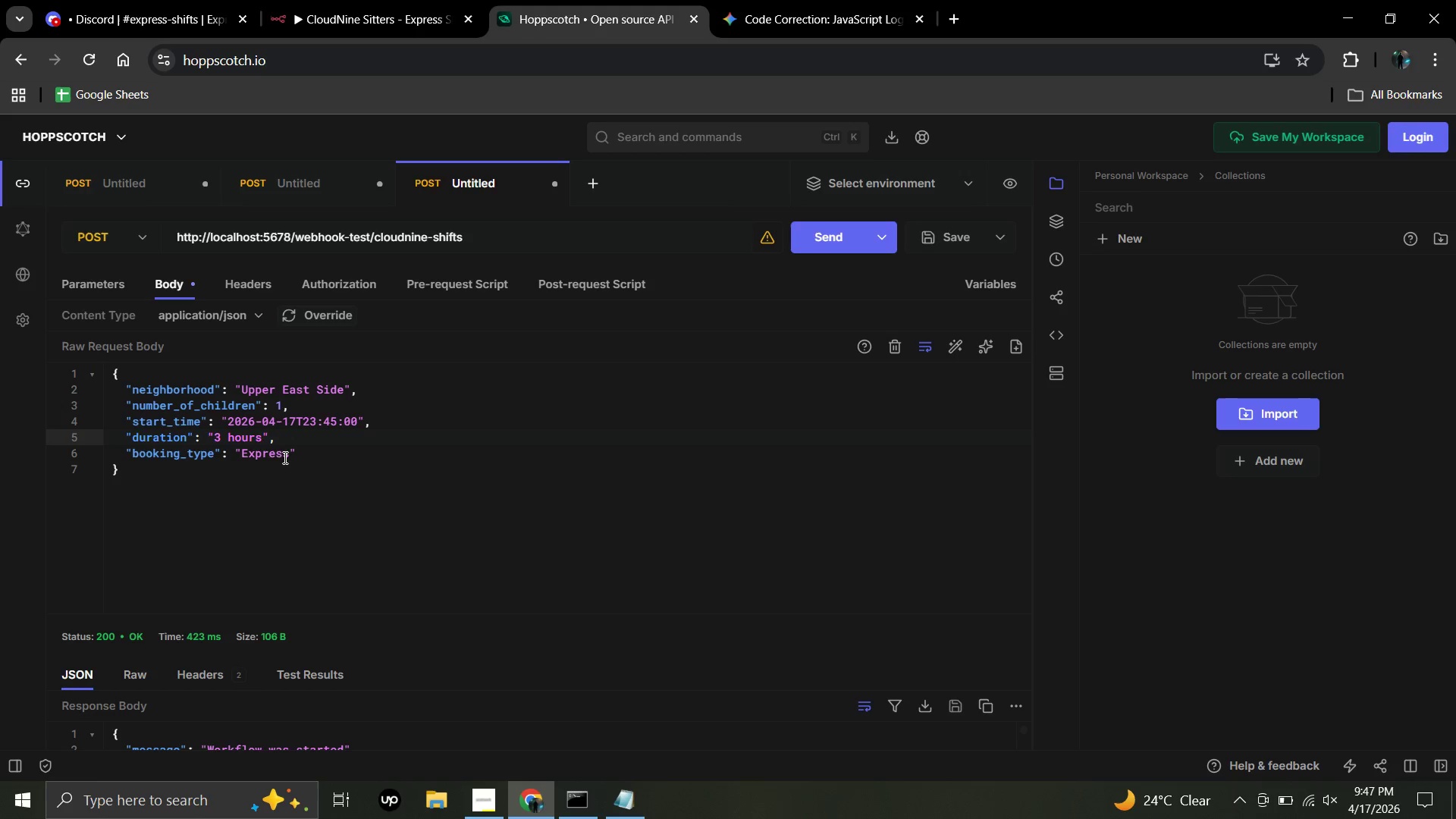 
left_click([287, 453])
 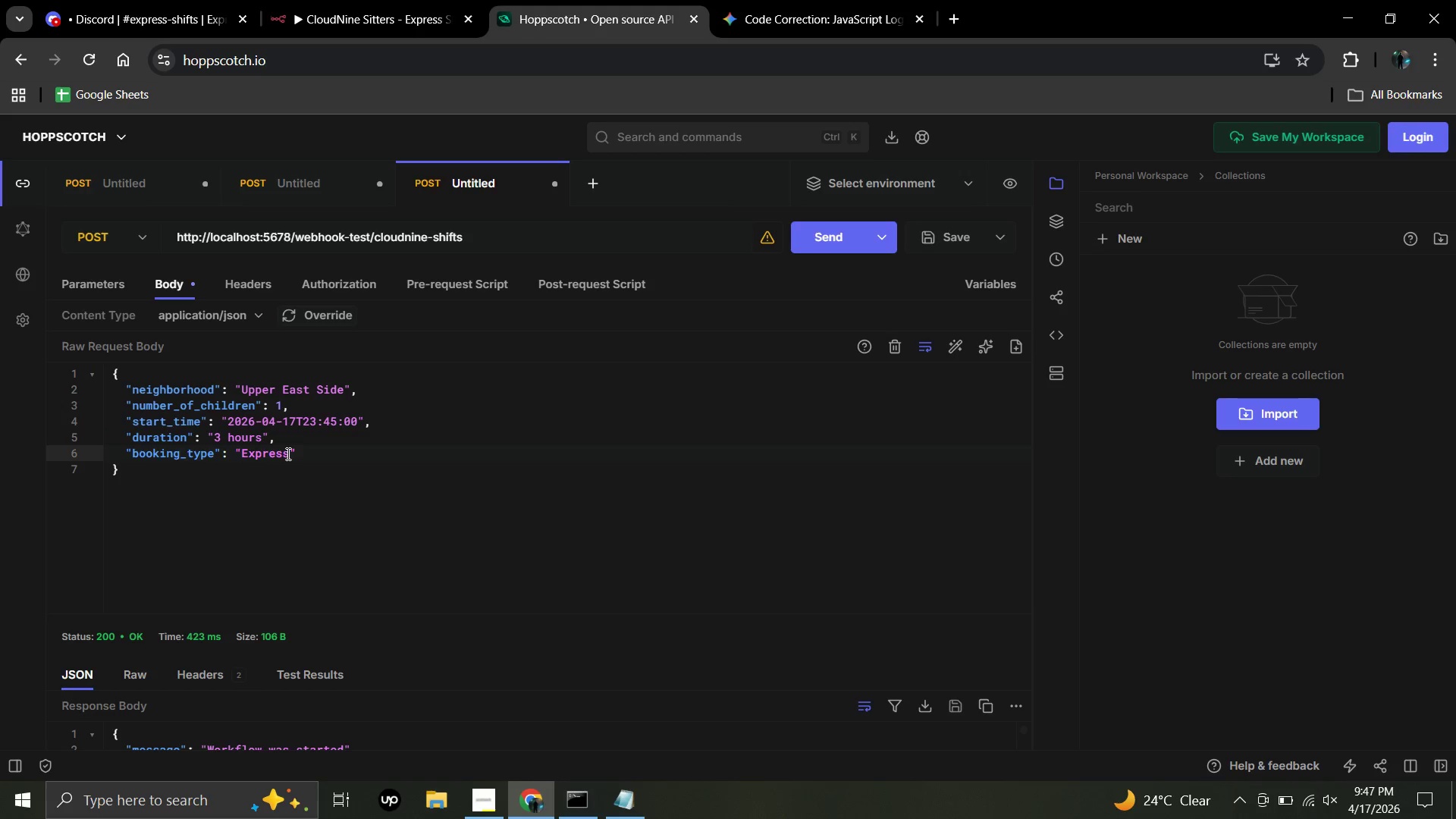 
key(Backspace)
key(Backspace)
key(Backspace)
key(Backspace)
key(Backspace)
key(Backspace)
key(Backspace)
type(Standards)
 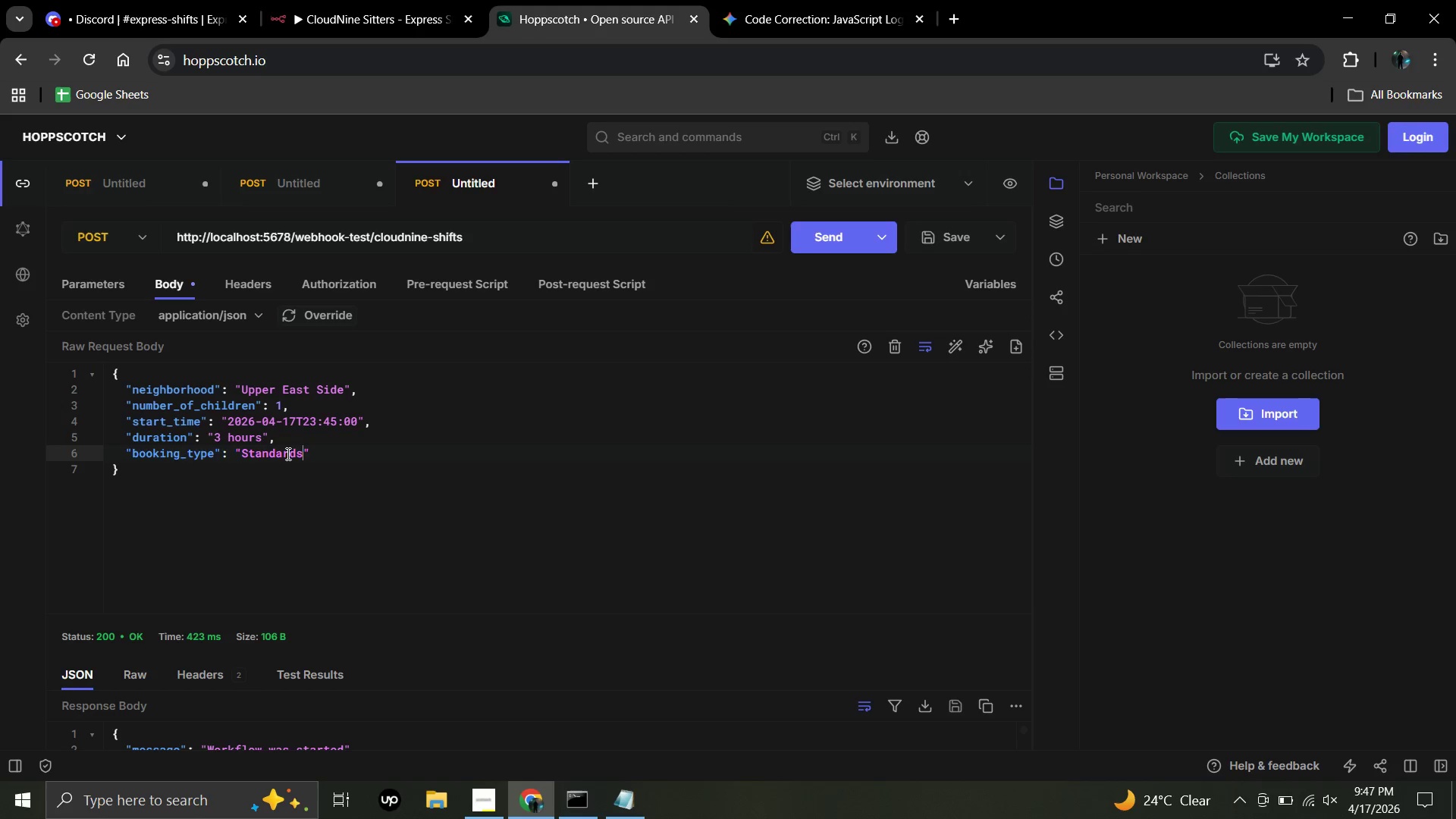 
wait(7.98)
 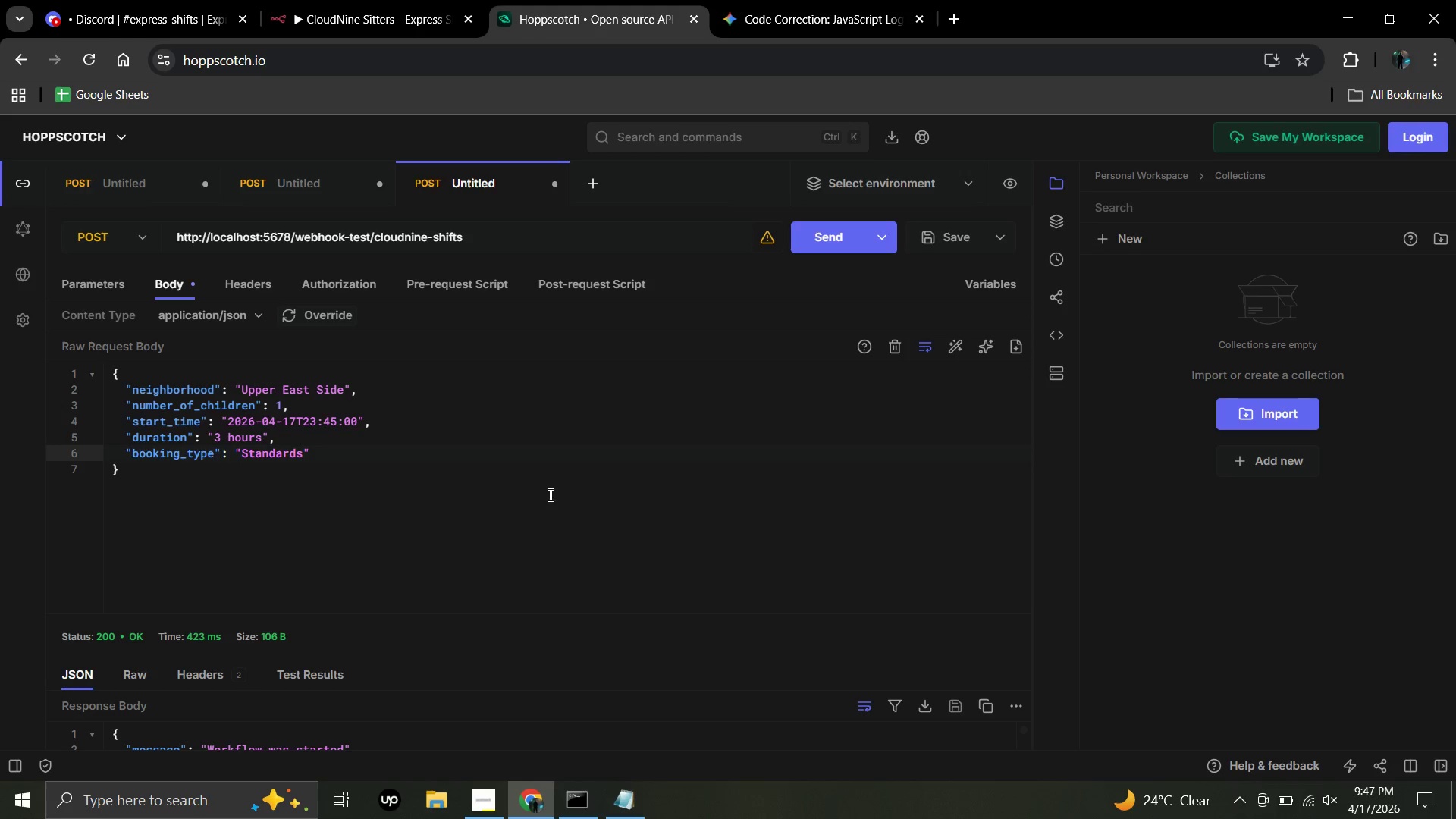 
left_click([833, 240])
 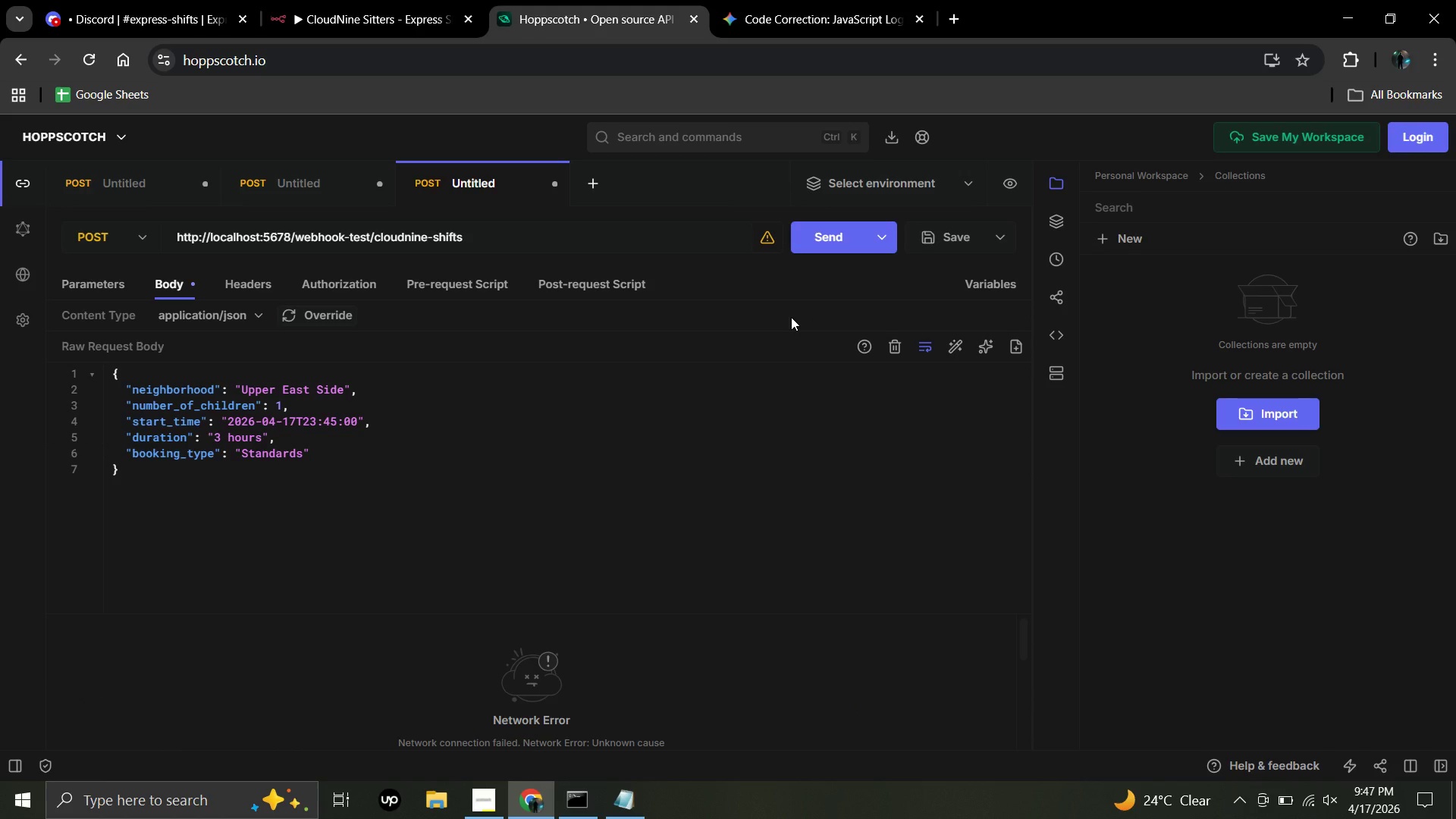 
wait(10.88)
 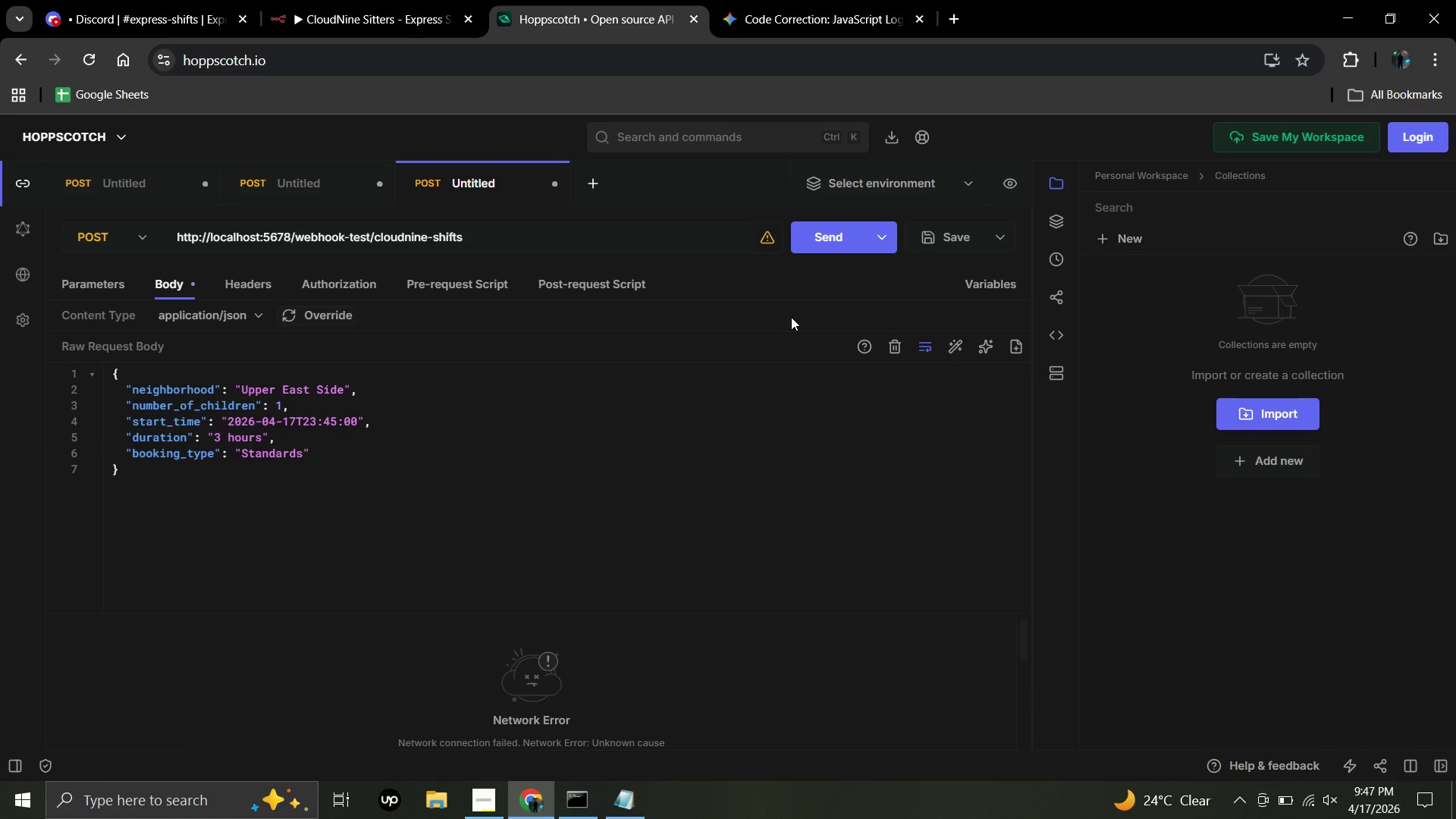 
left_click([361, 17])
 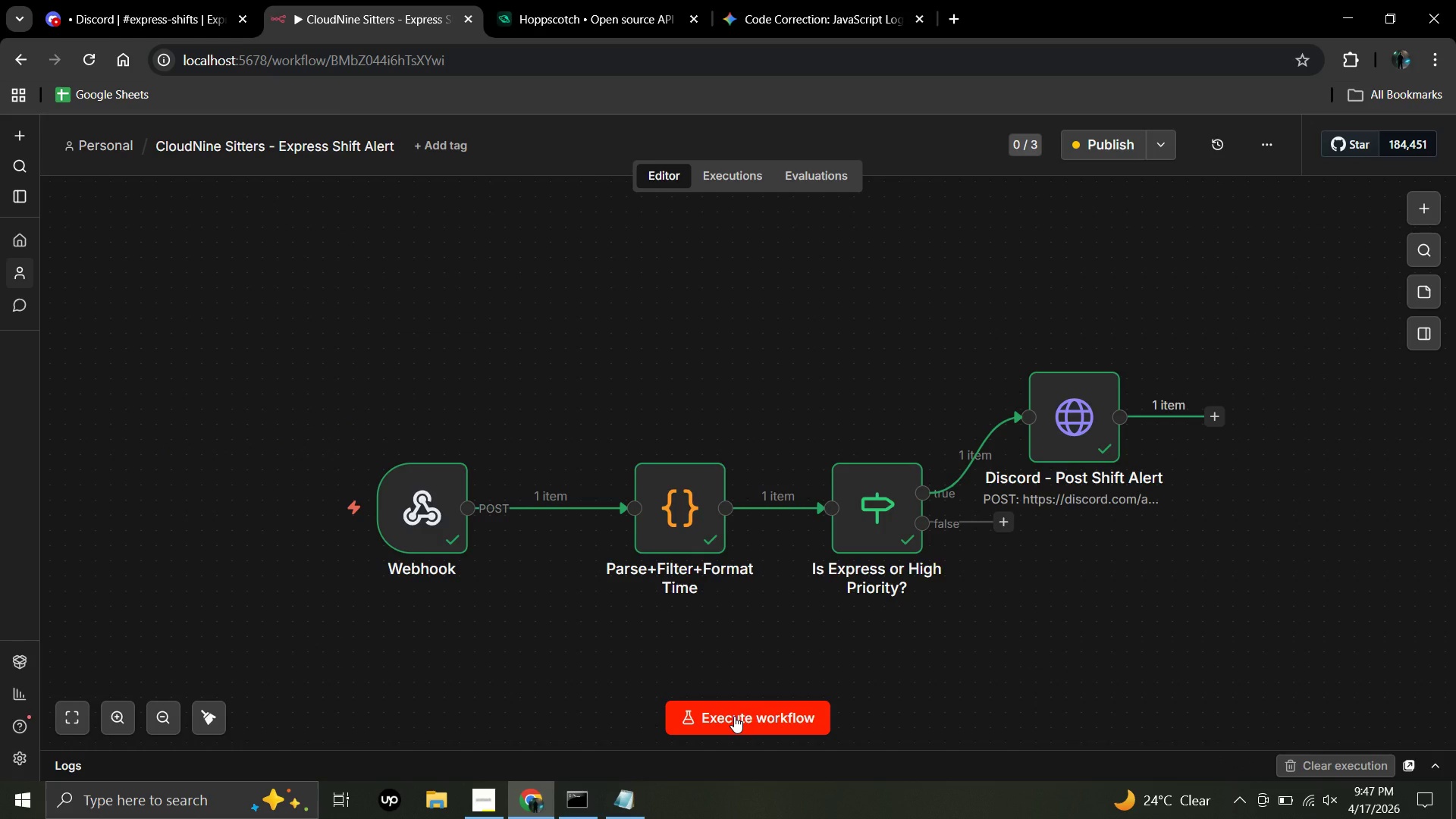 
wait(9.16)
 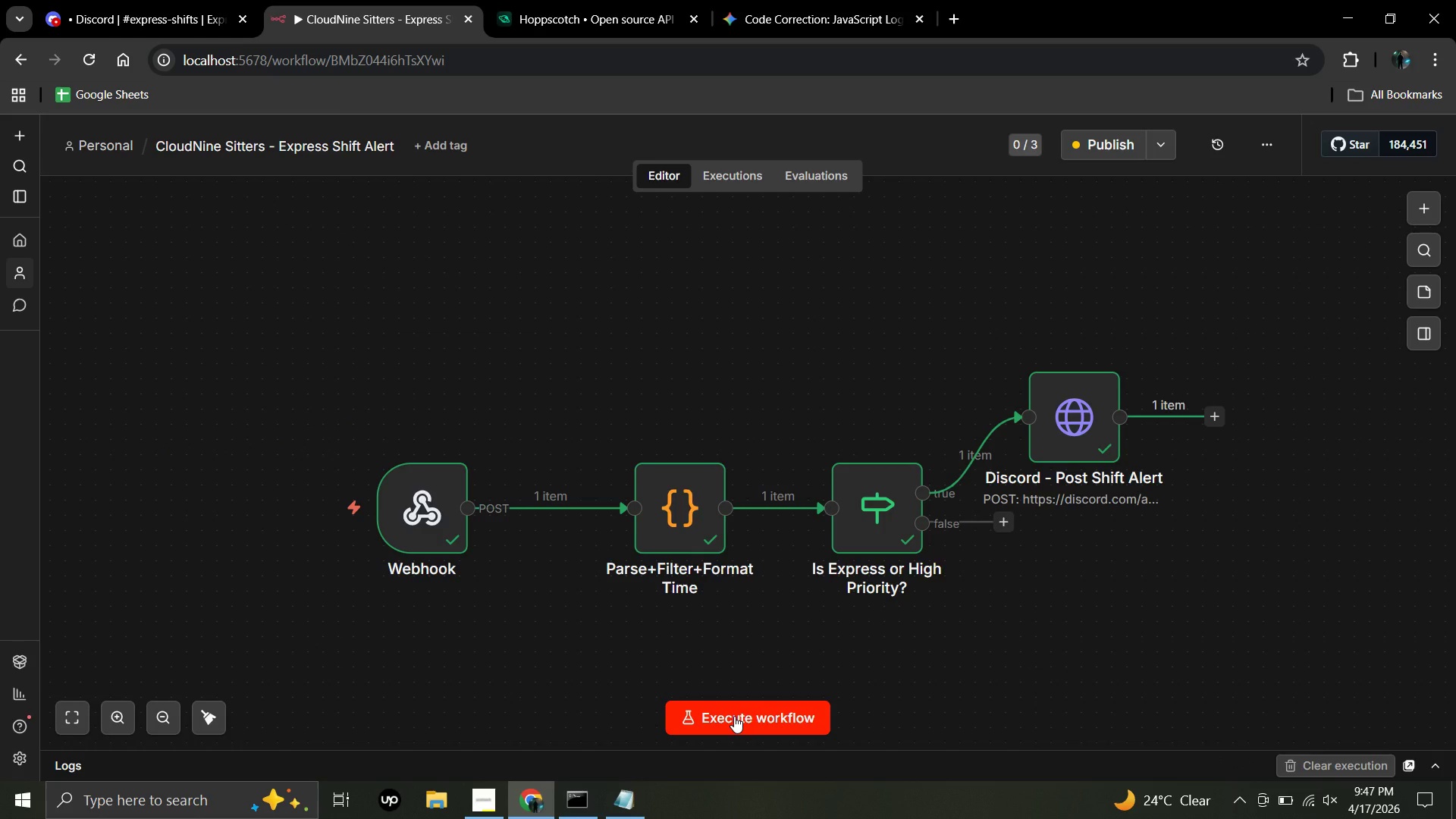 
left_click([725, 720])
 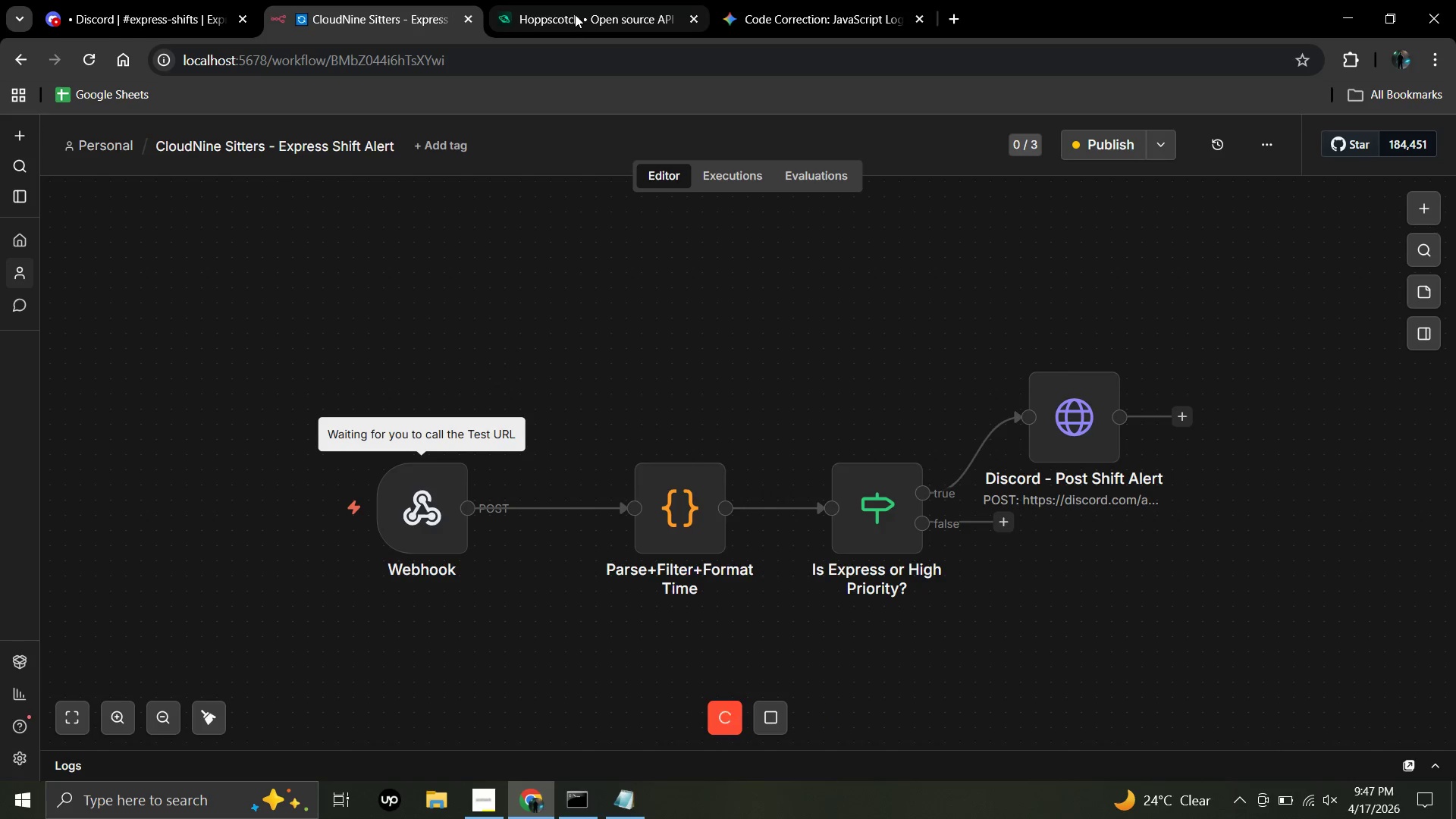 
wait(5.95)
 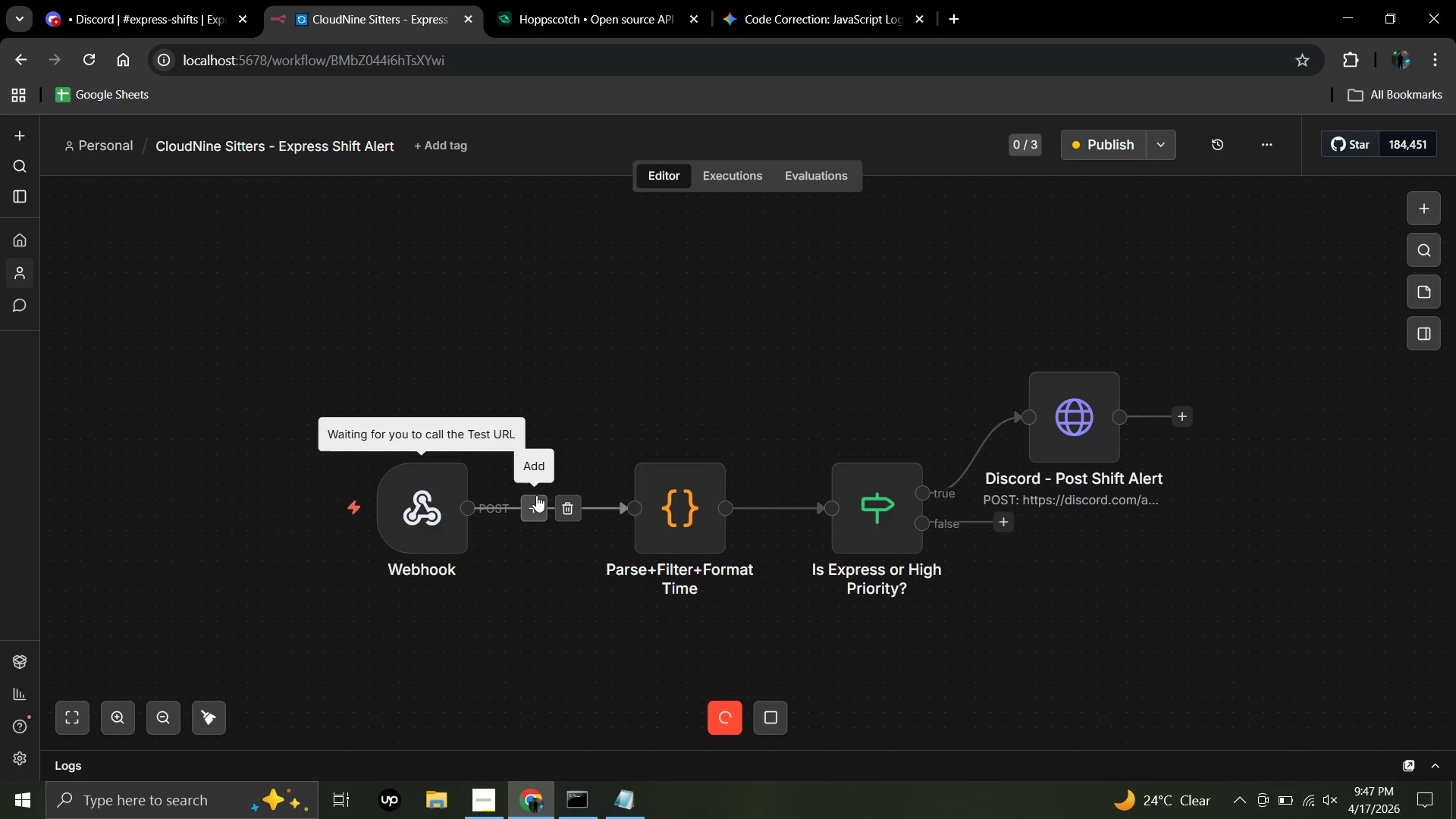 
left_click([575, 14])
 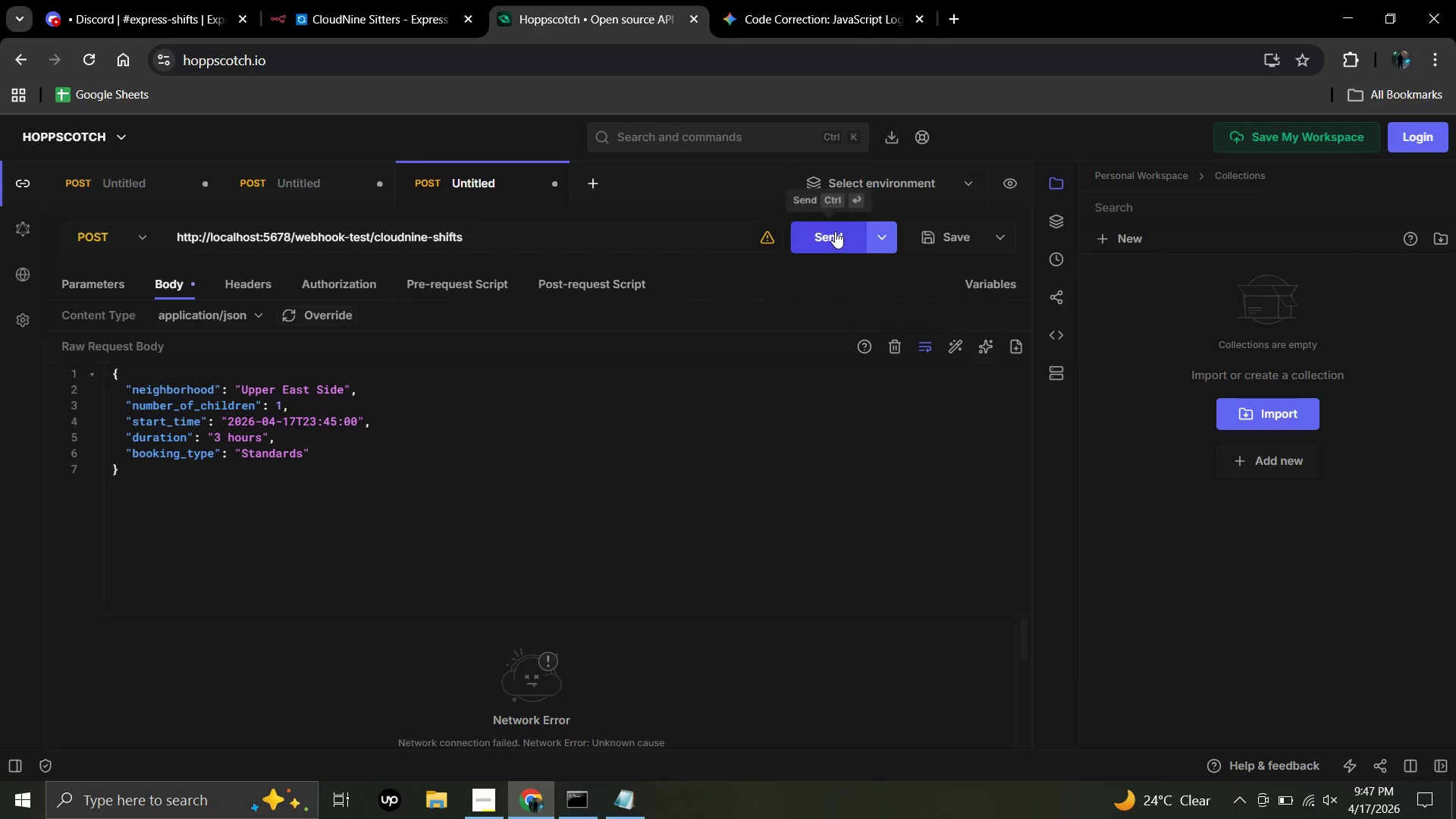 
left_click([834, 233])
 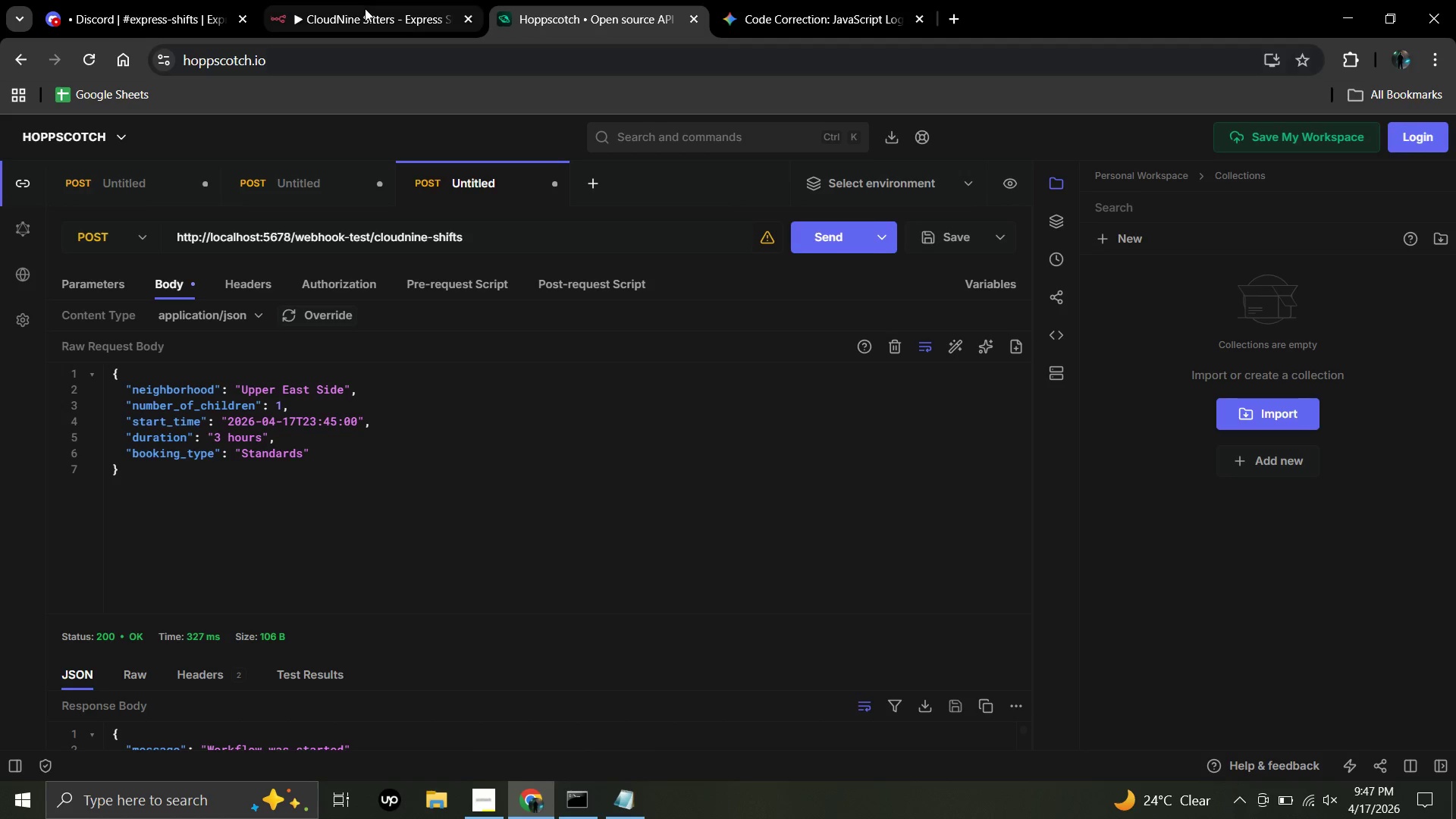 
left_click([365, 14])
 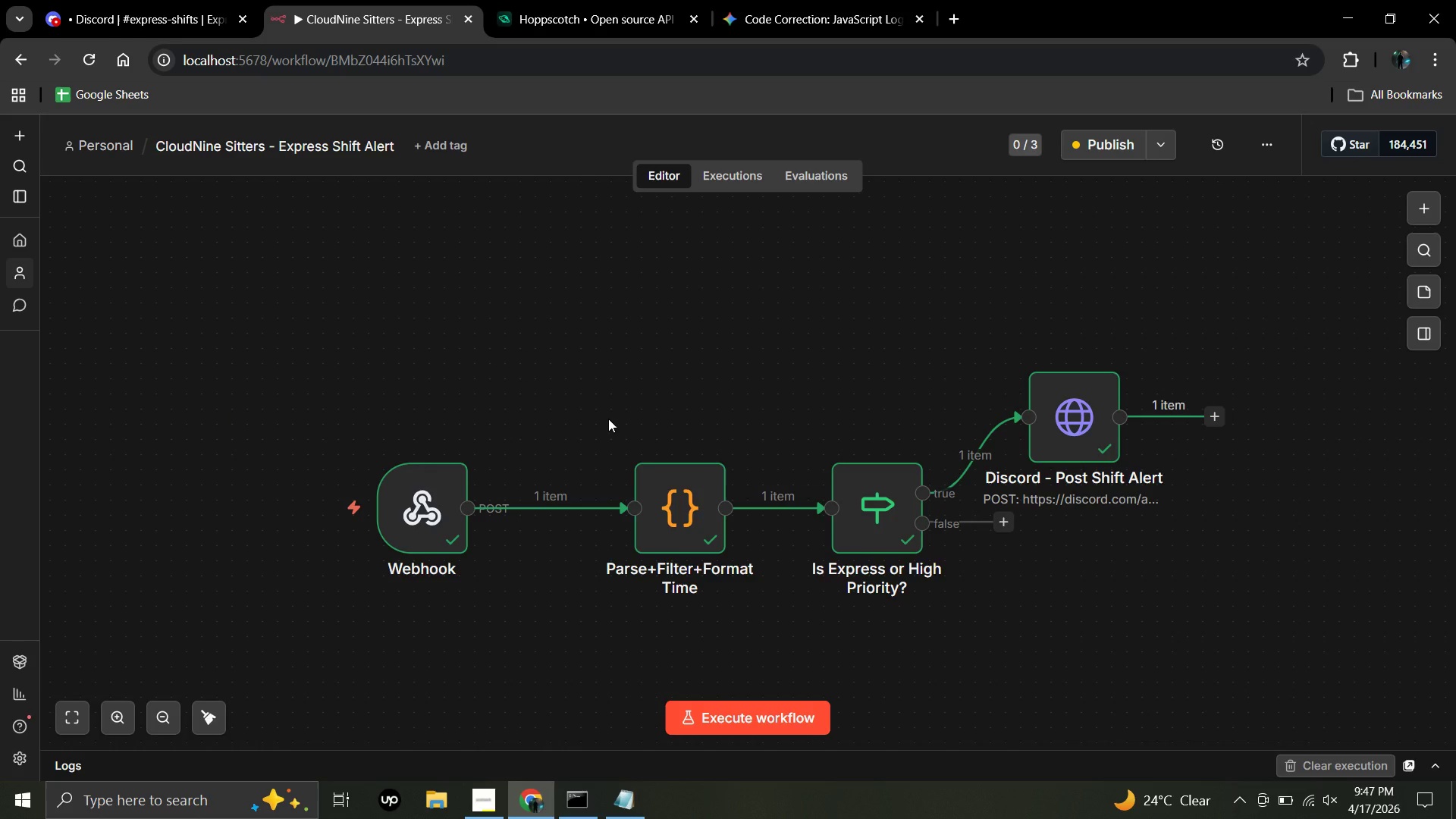 
wait(8.99)
 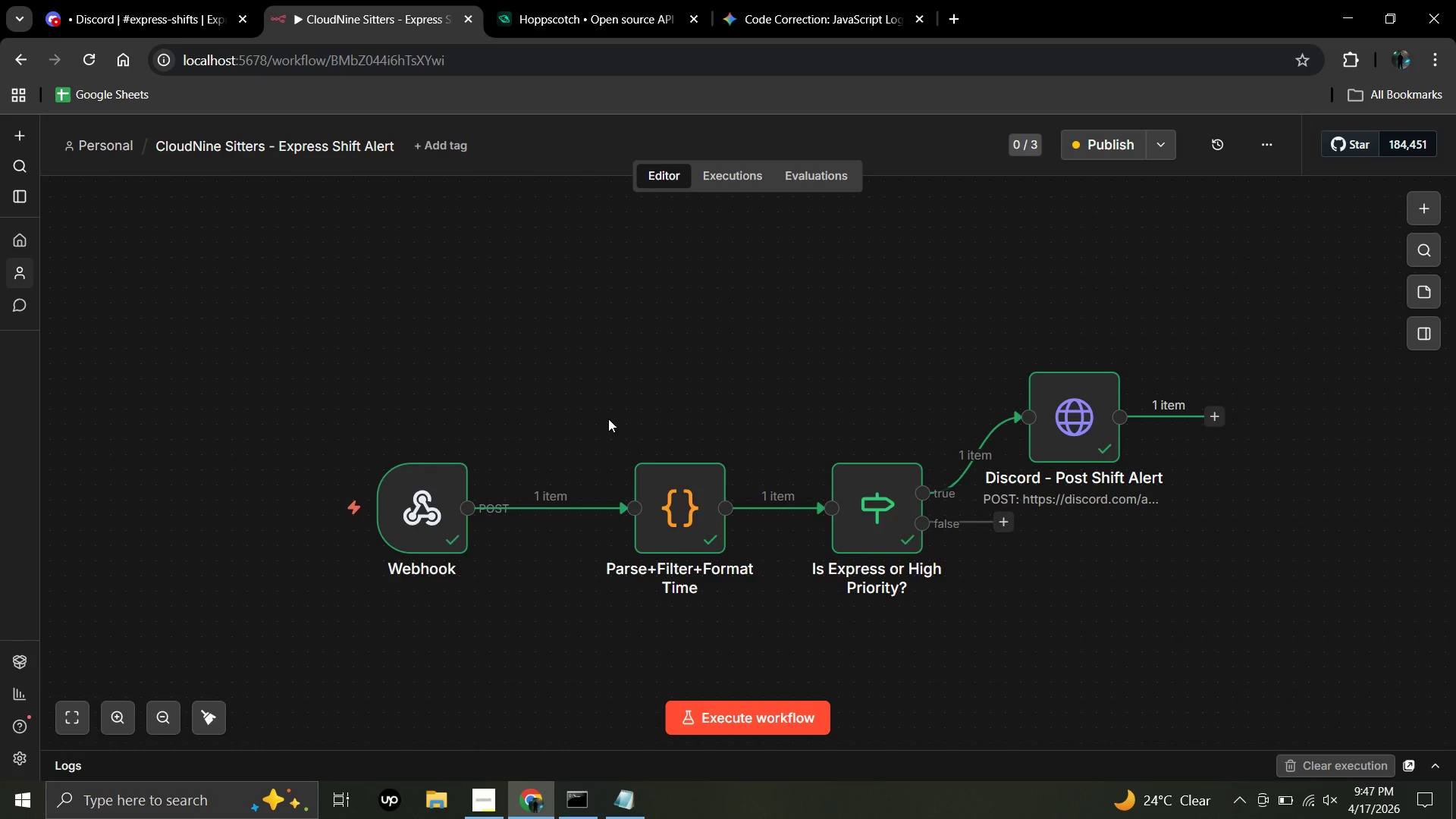 
left_click([152, 19])
 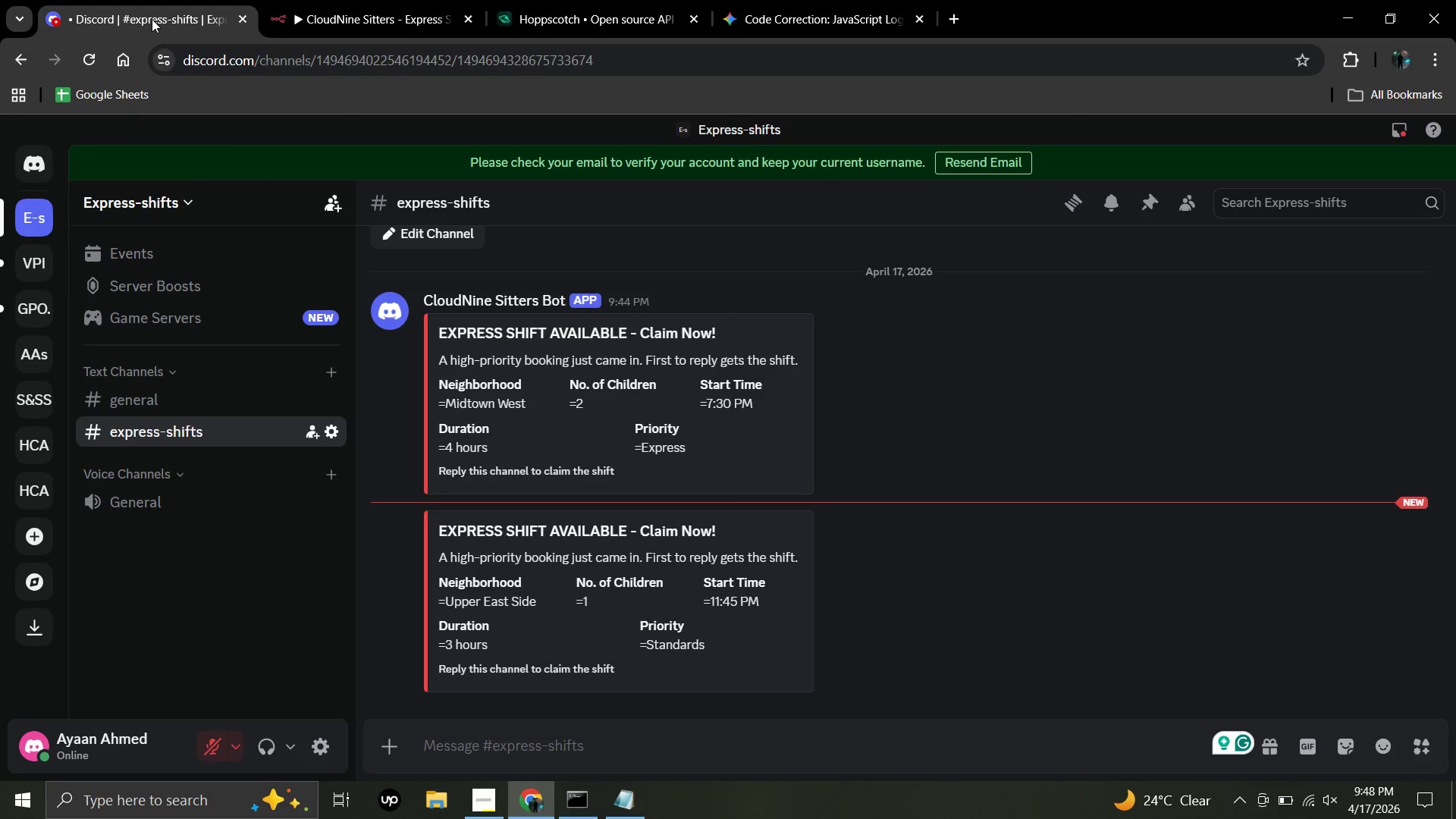 
wait(16.81)
 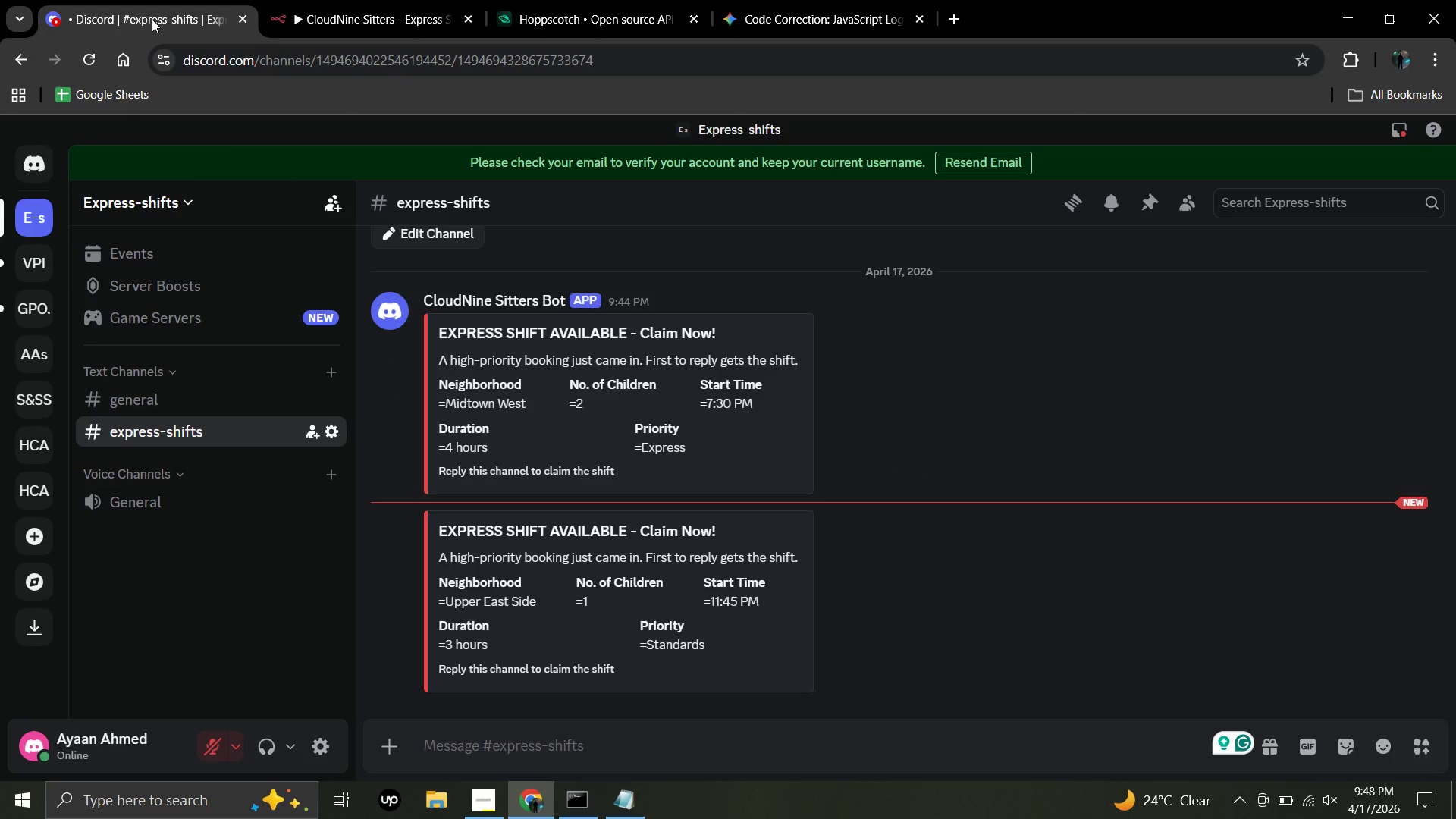 
left_click([563, 19])
 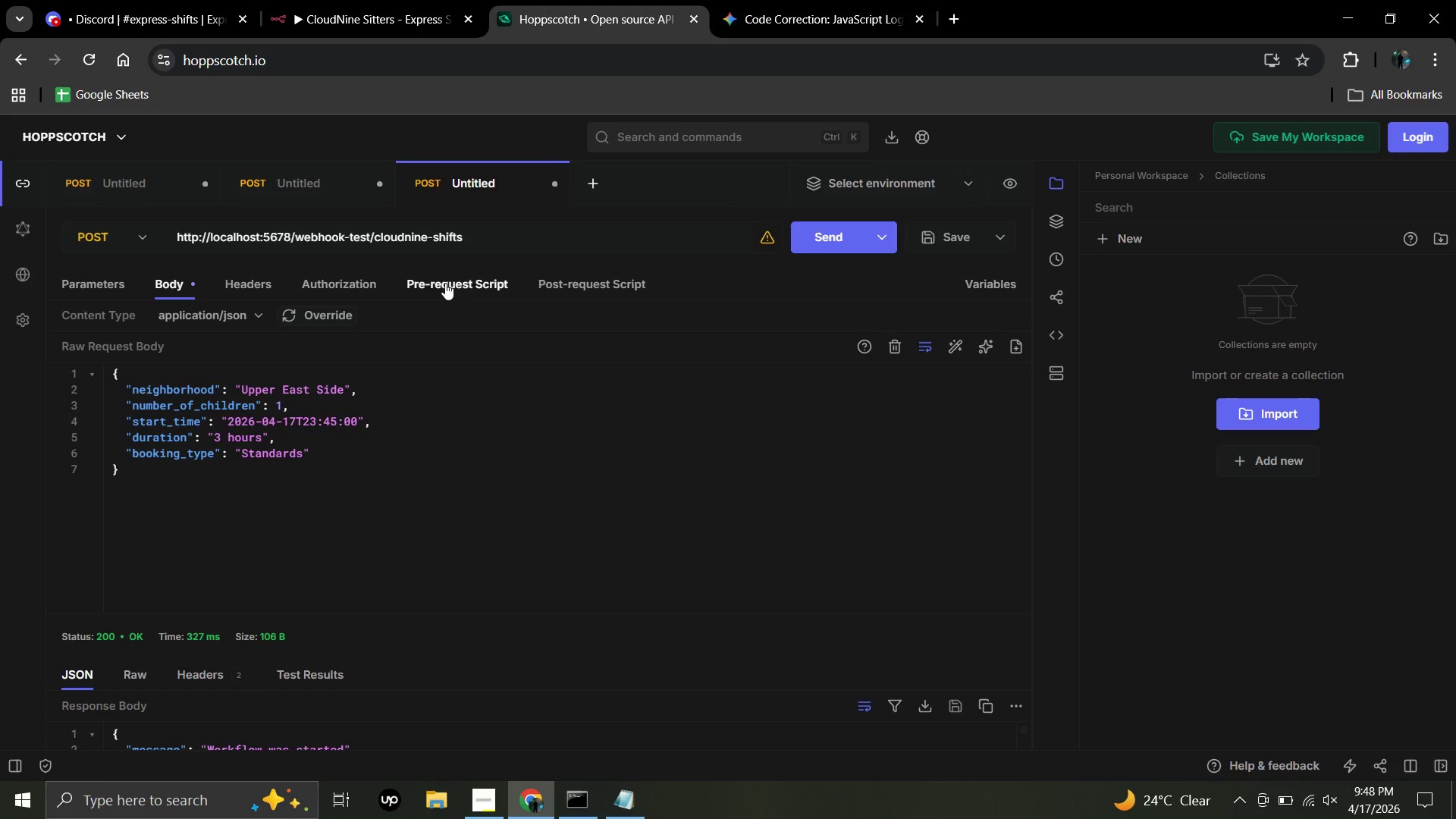 
wait(8.36)
 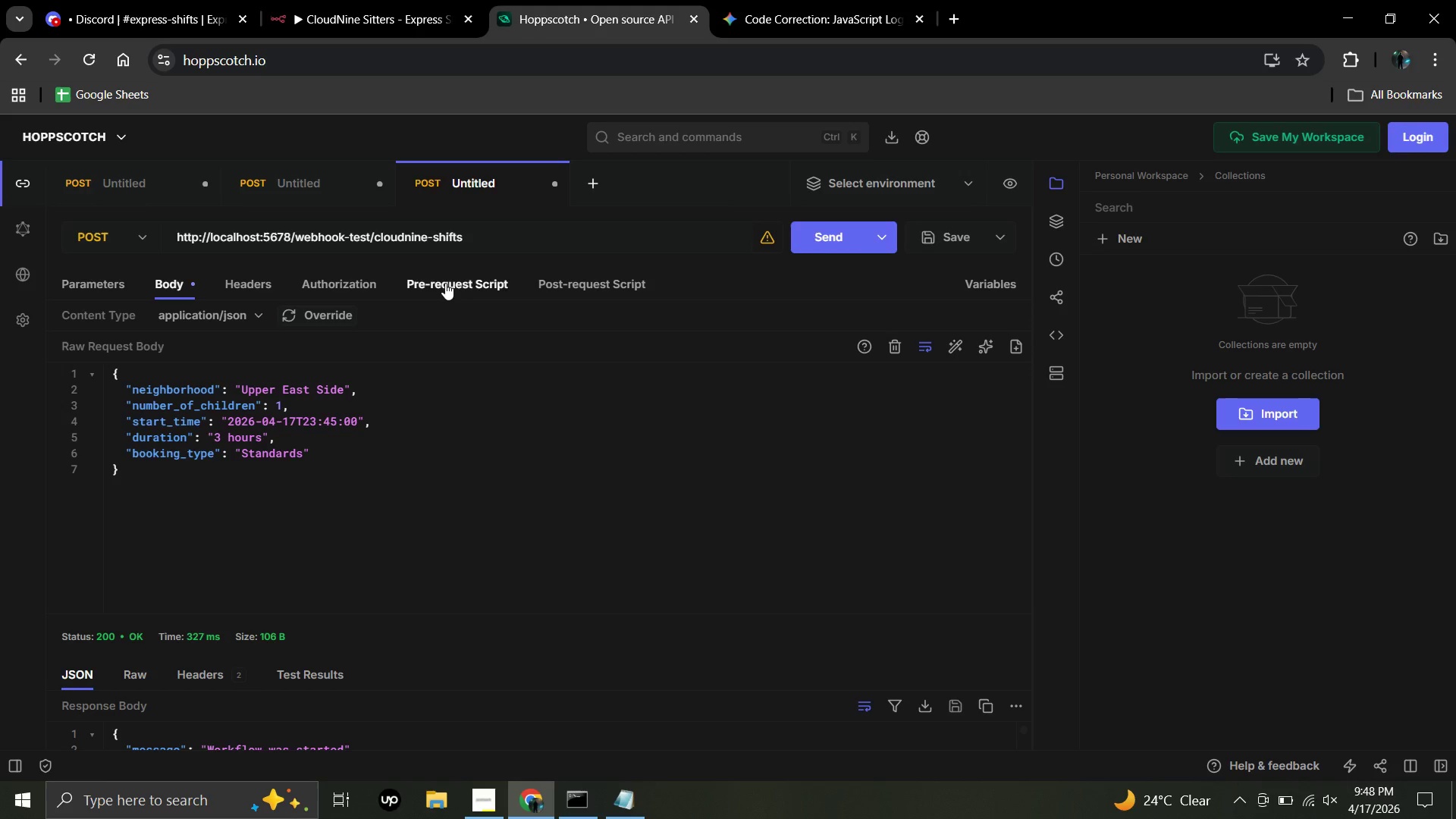 
left_click([342, 390])
 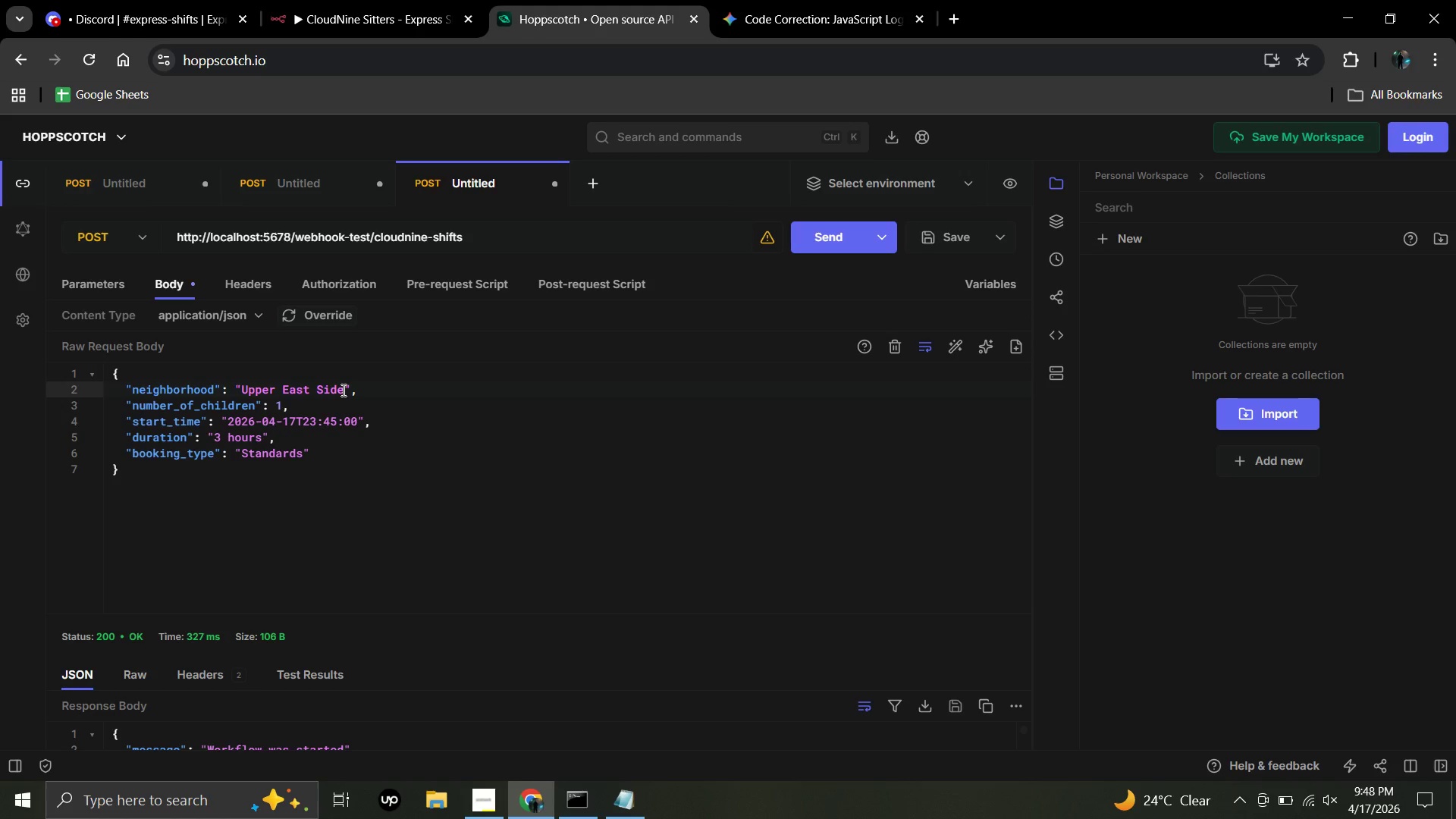 
key(Backspace)
 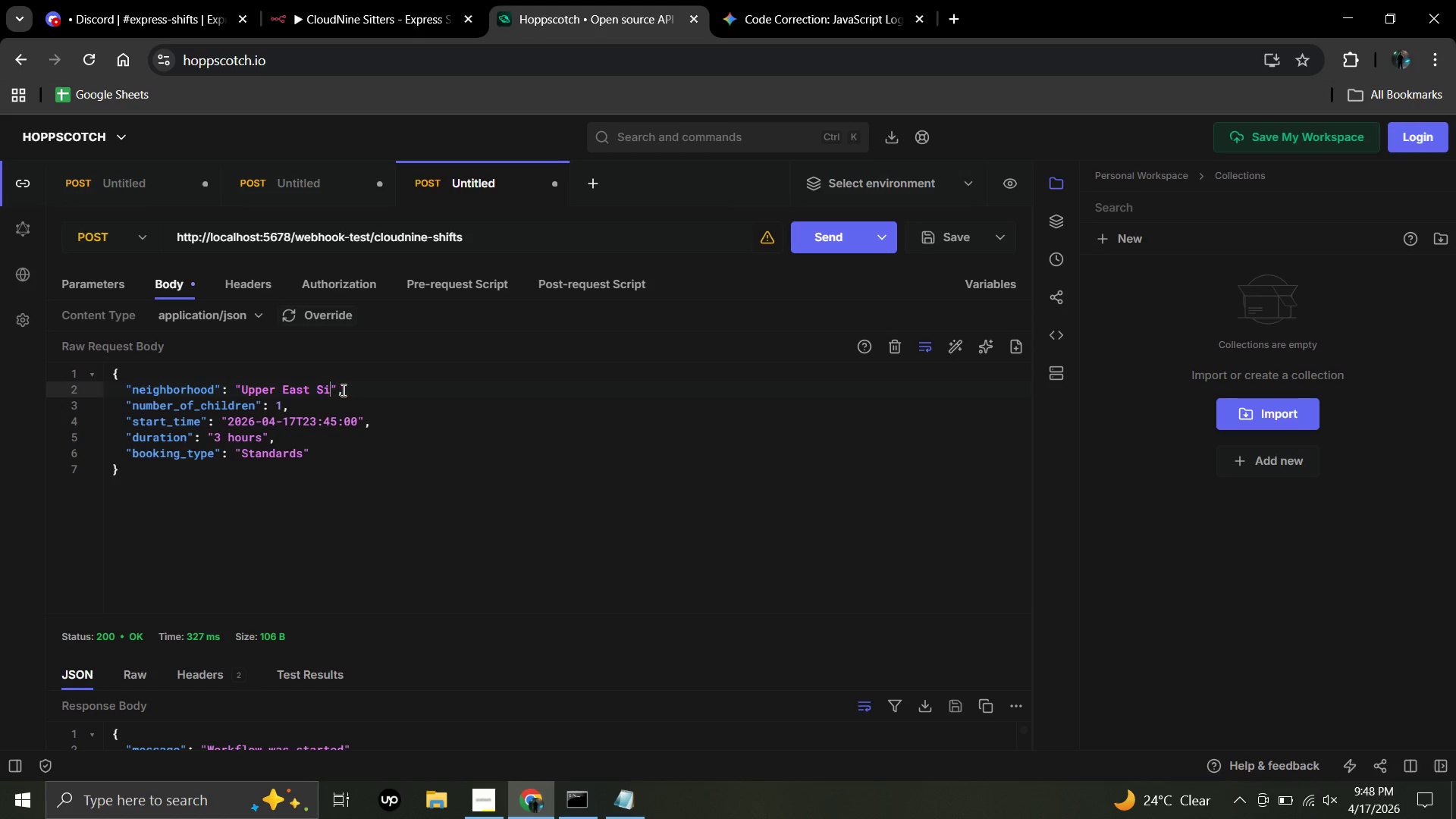 
key(Backspace)
 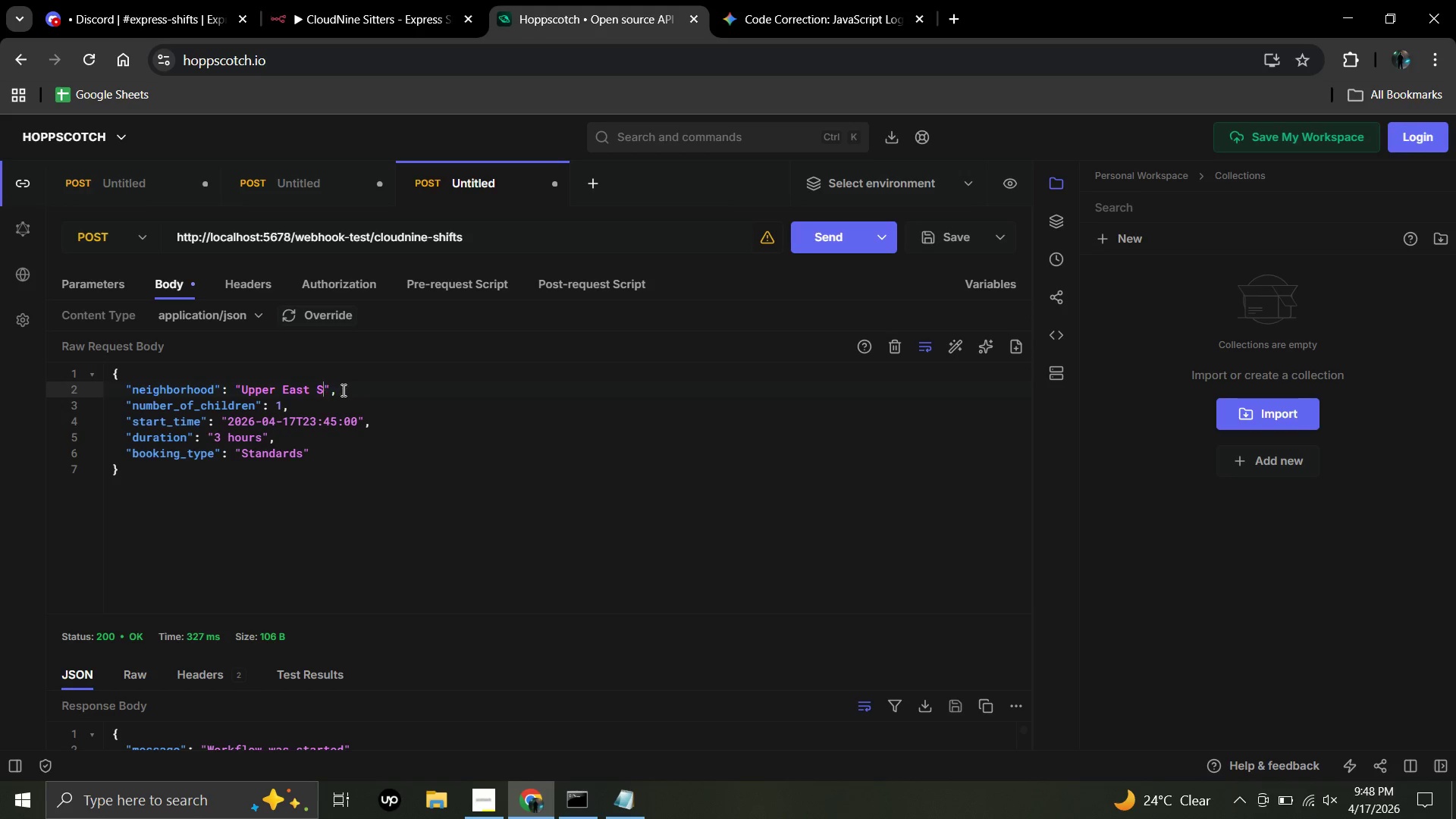 
key(Backspace)
 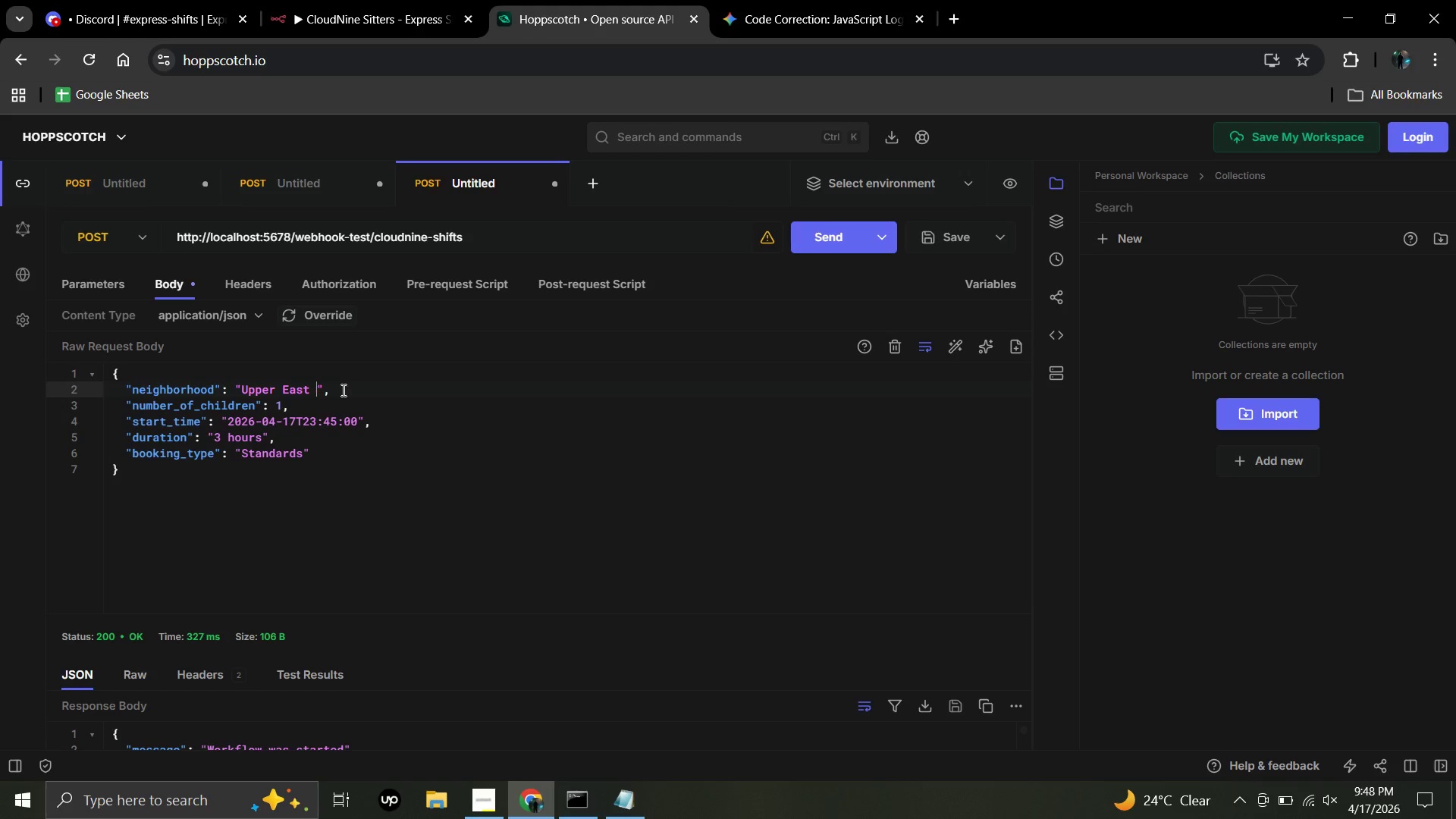 
key(Backspace)
 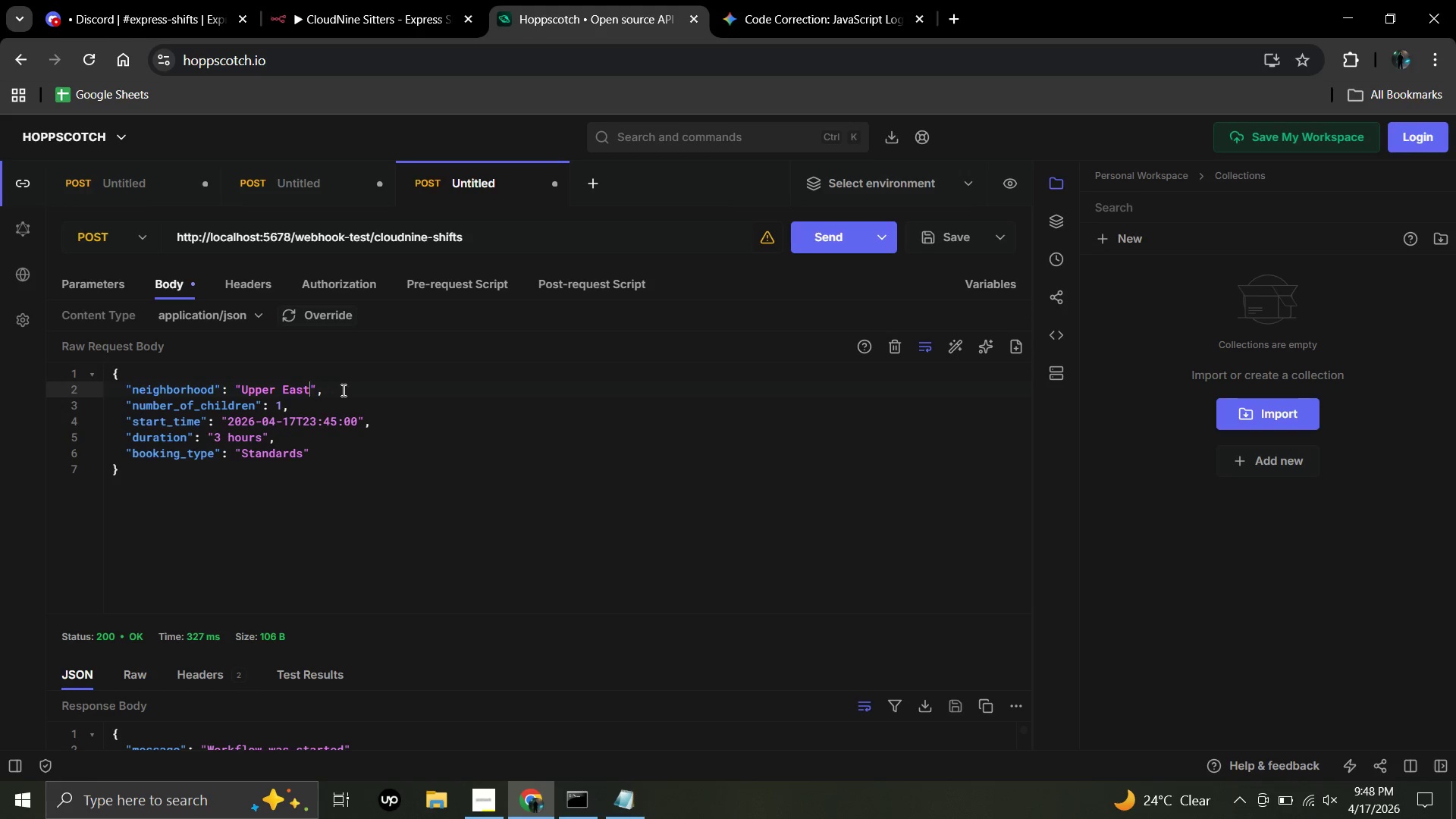 
key(Backspace)
 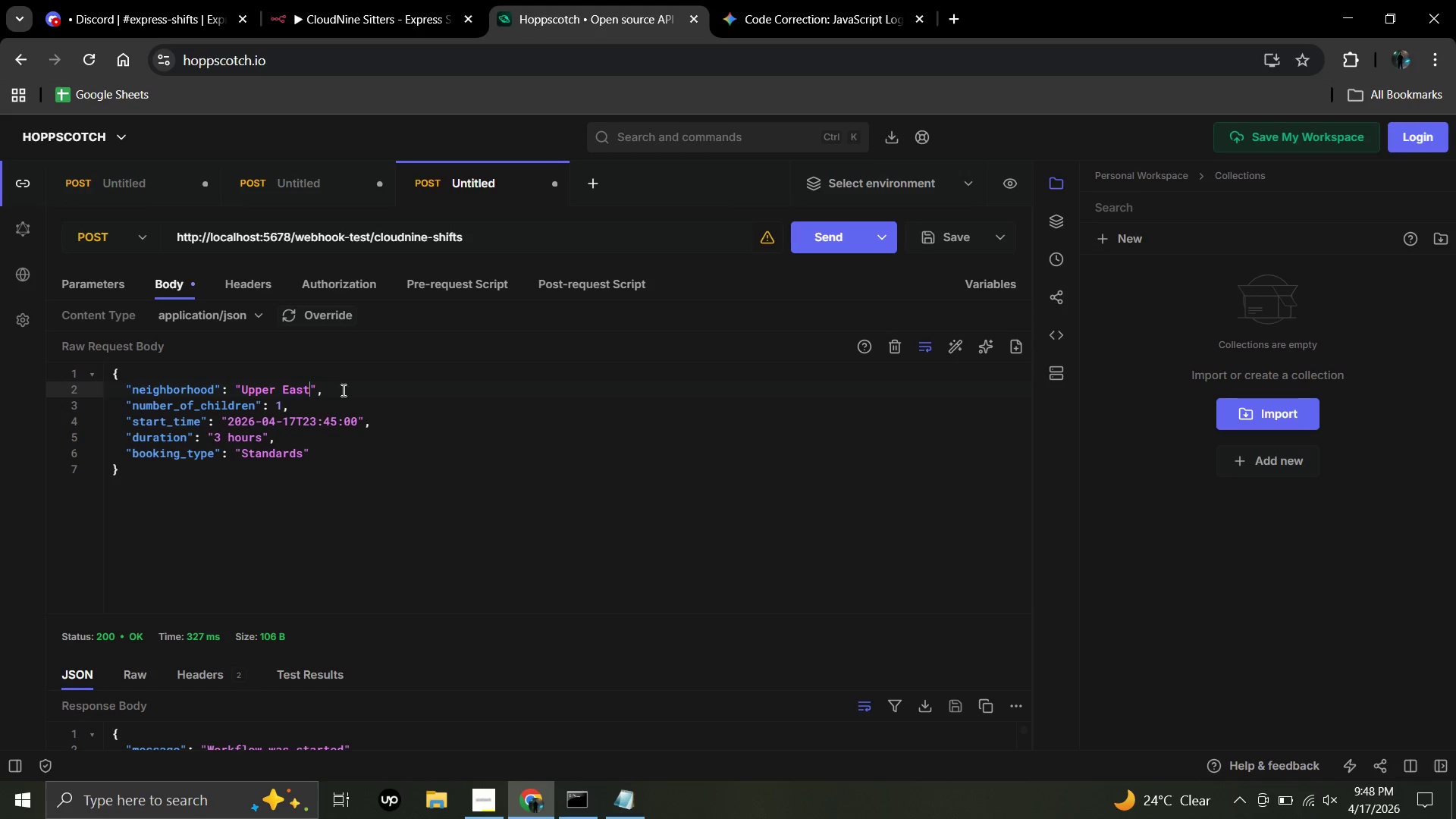 
key(Backspace)
 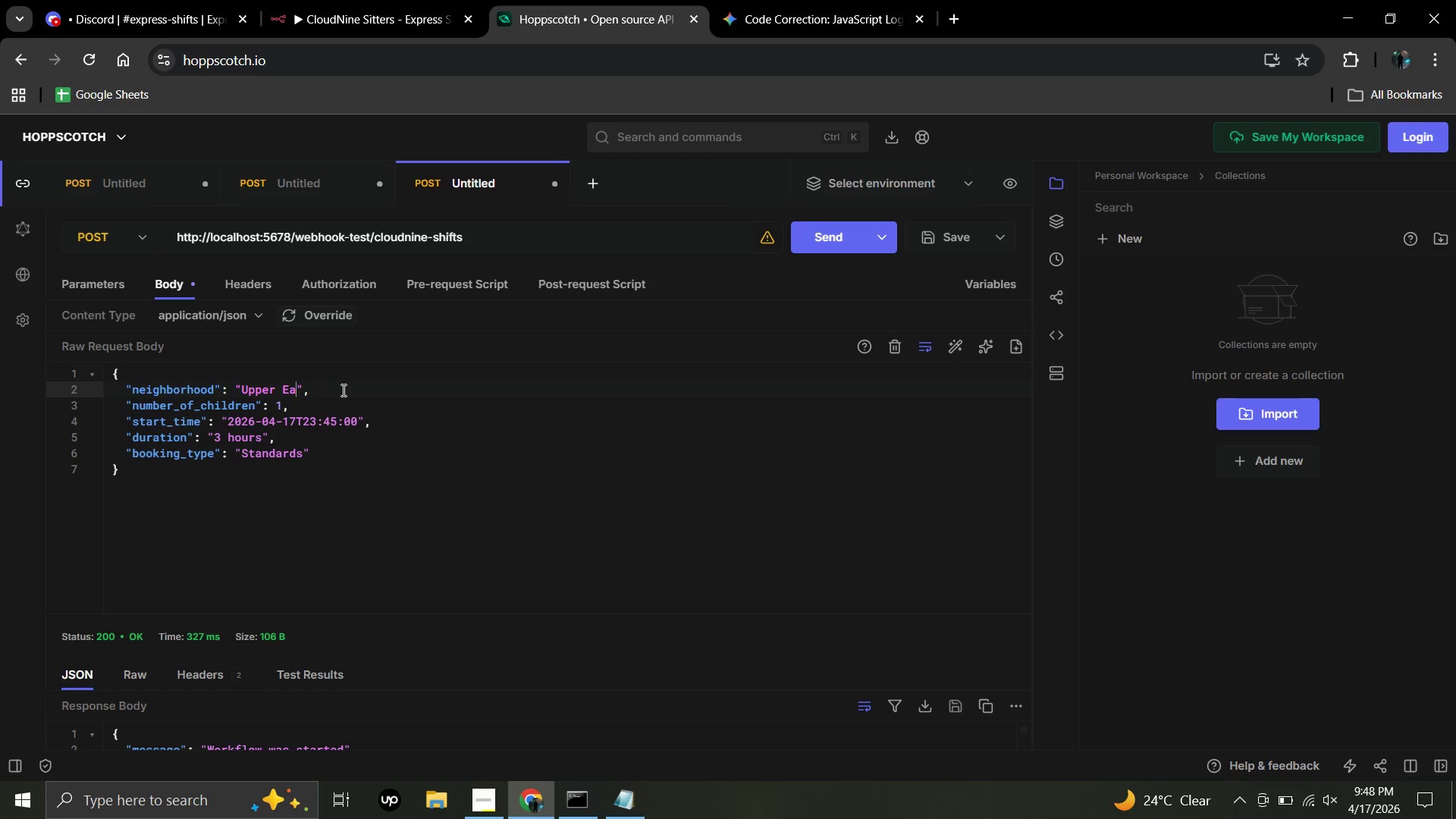 
key(Backspace)
 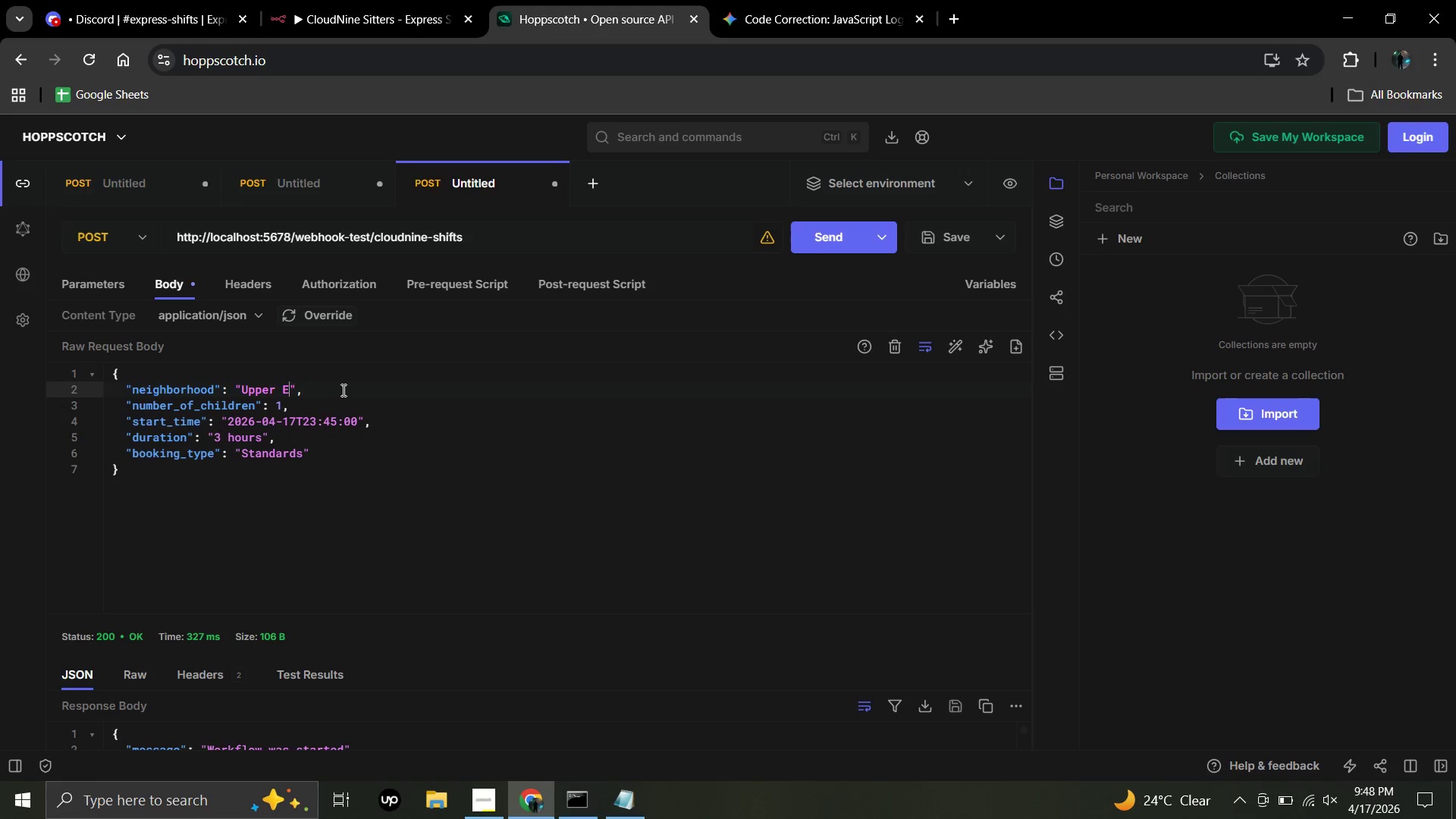 
key(Backspace)
 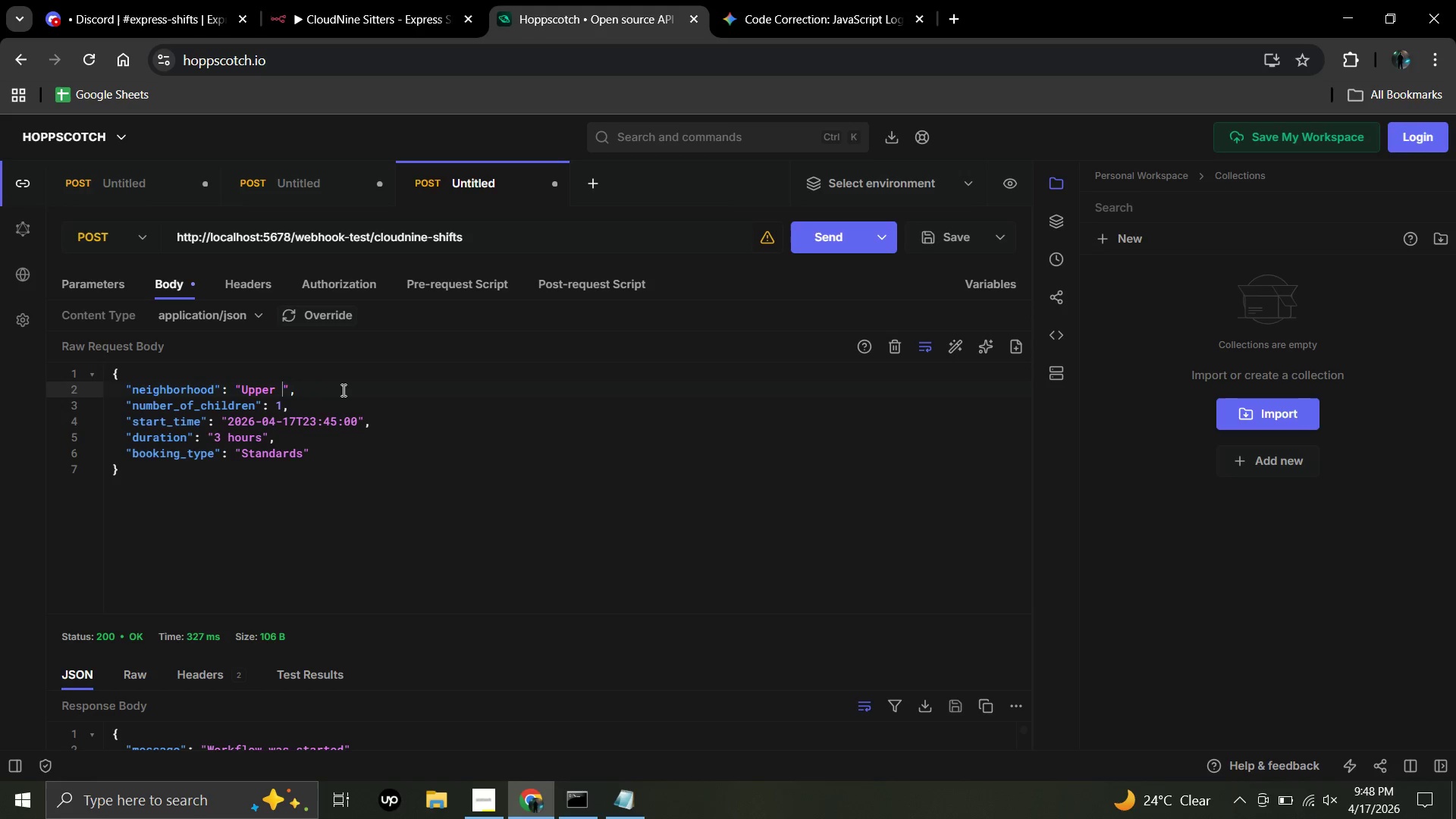 
key(Backspace)
 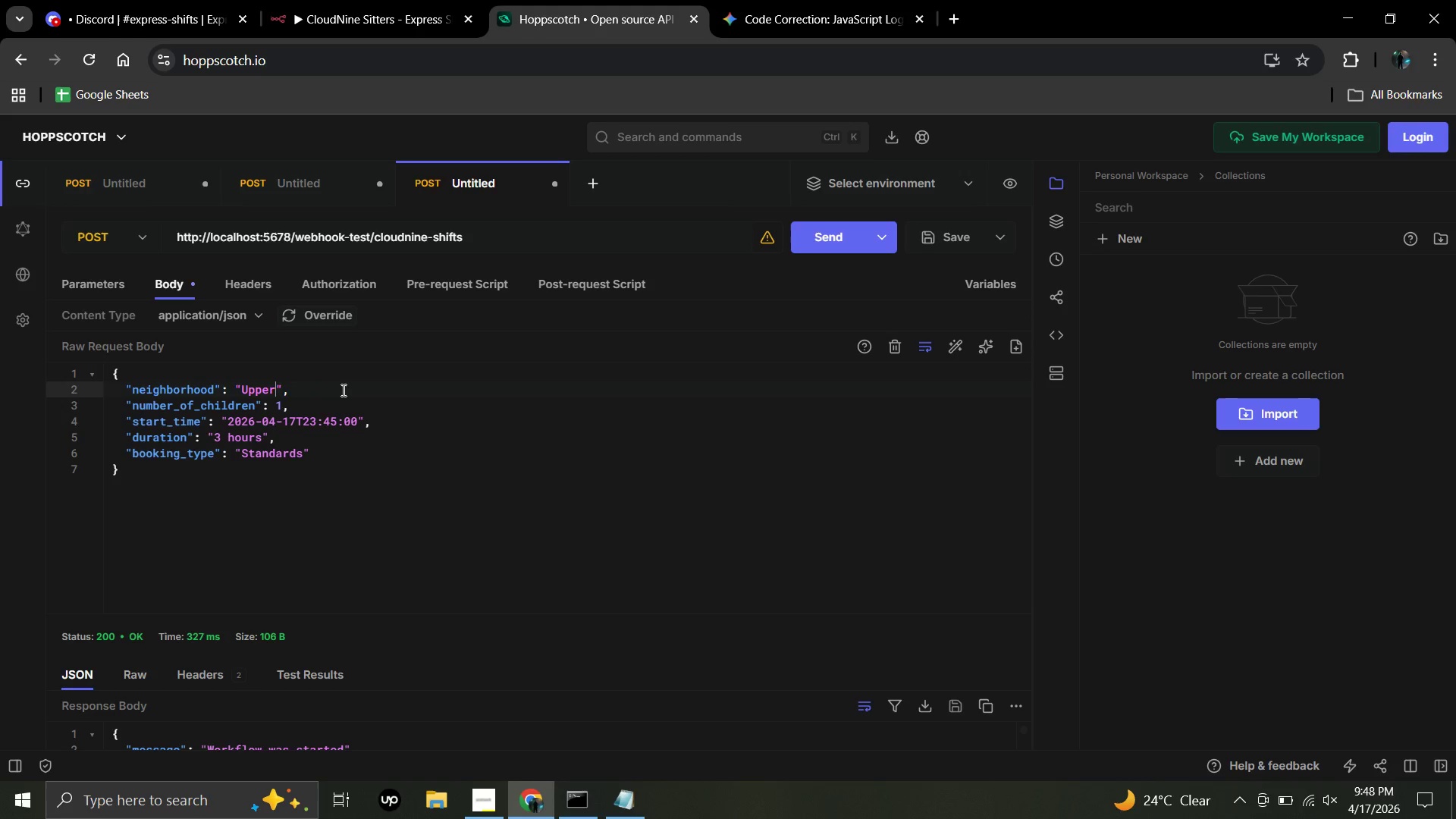 
key(Backspace)
 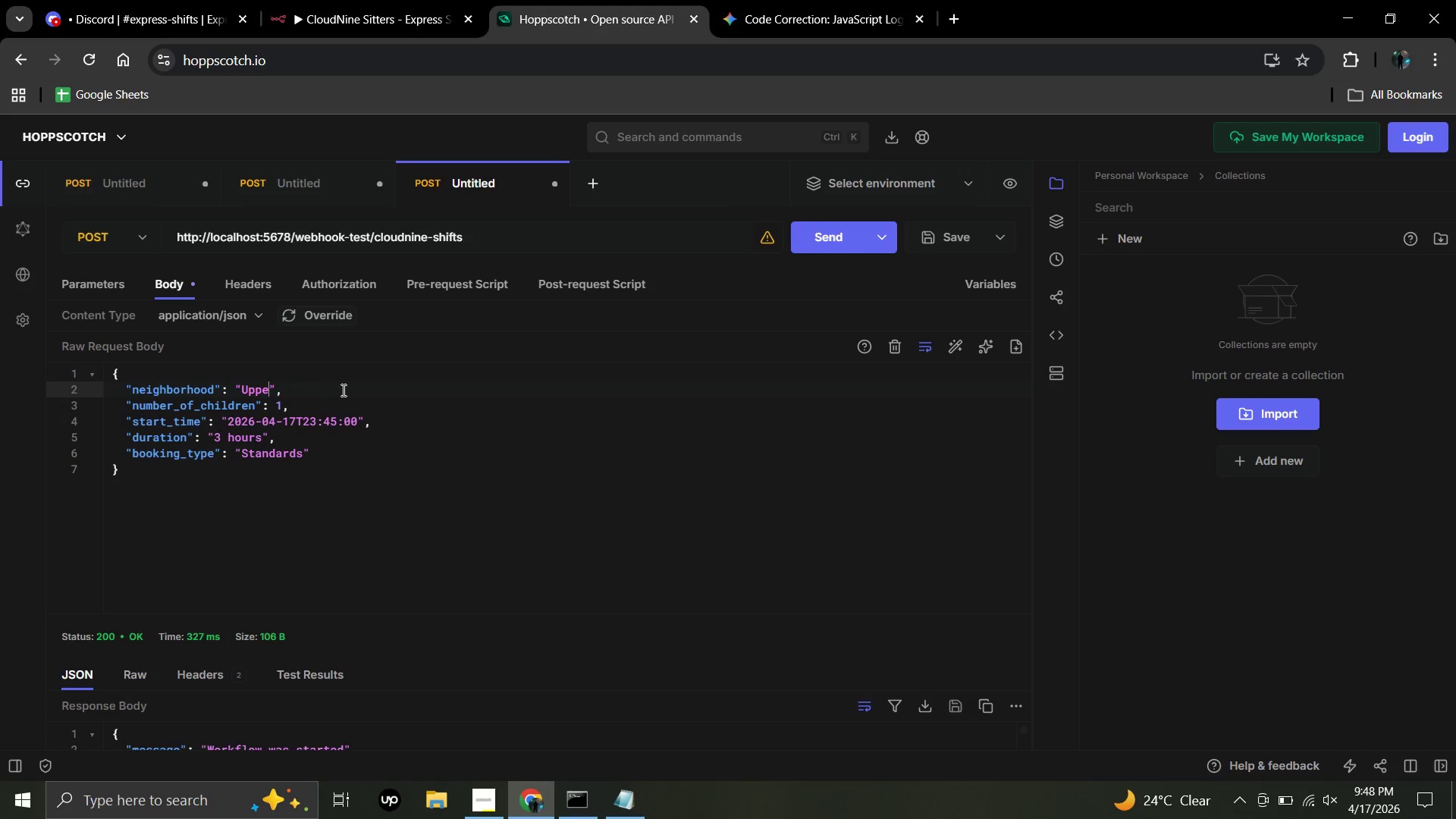 
key(Backspace)
 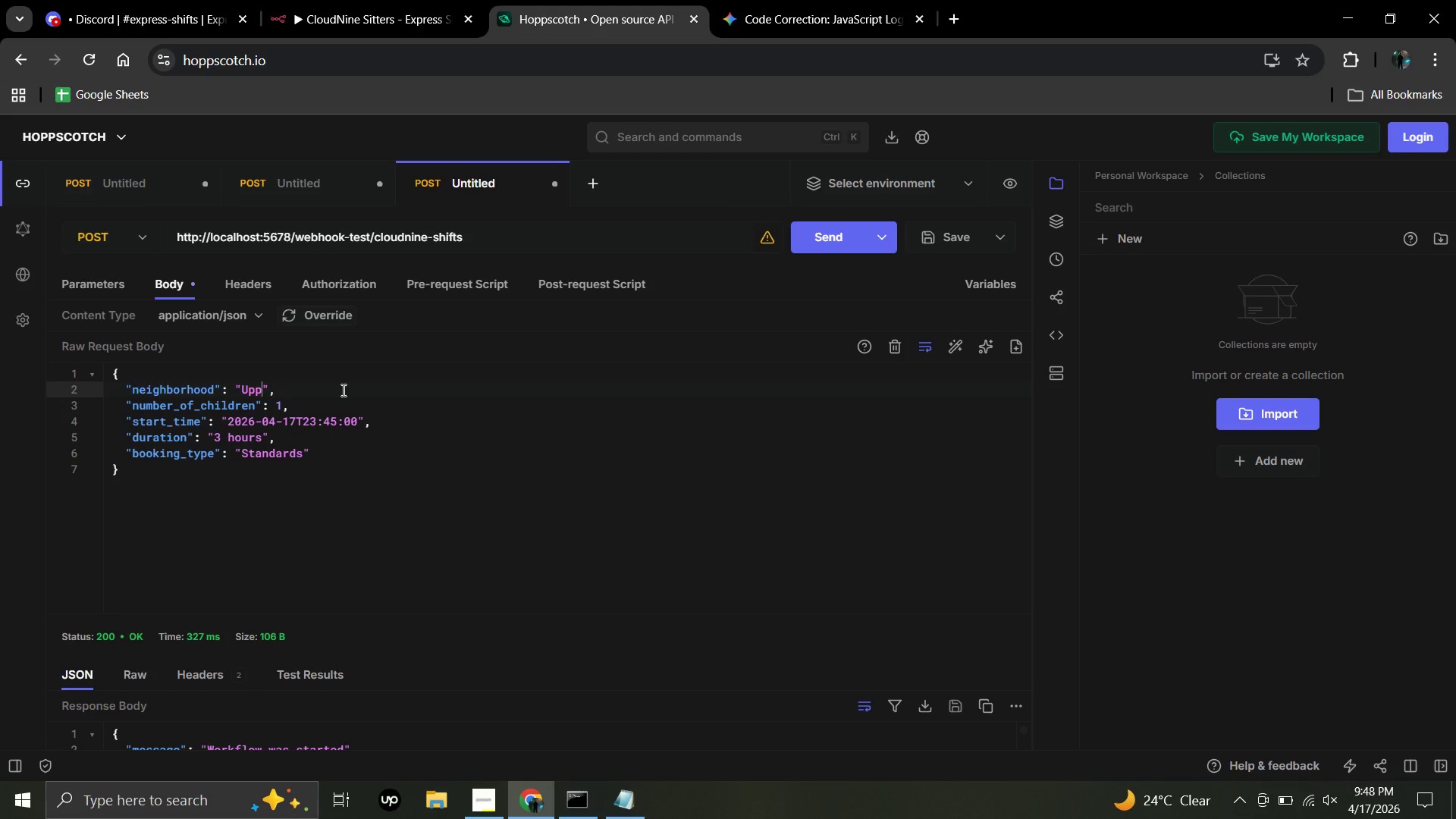 
key(Backspace)
 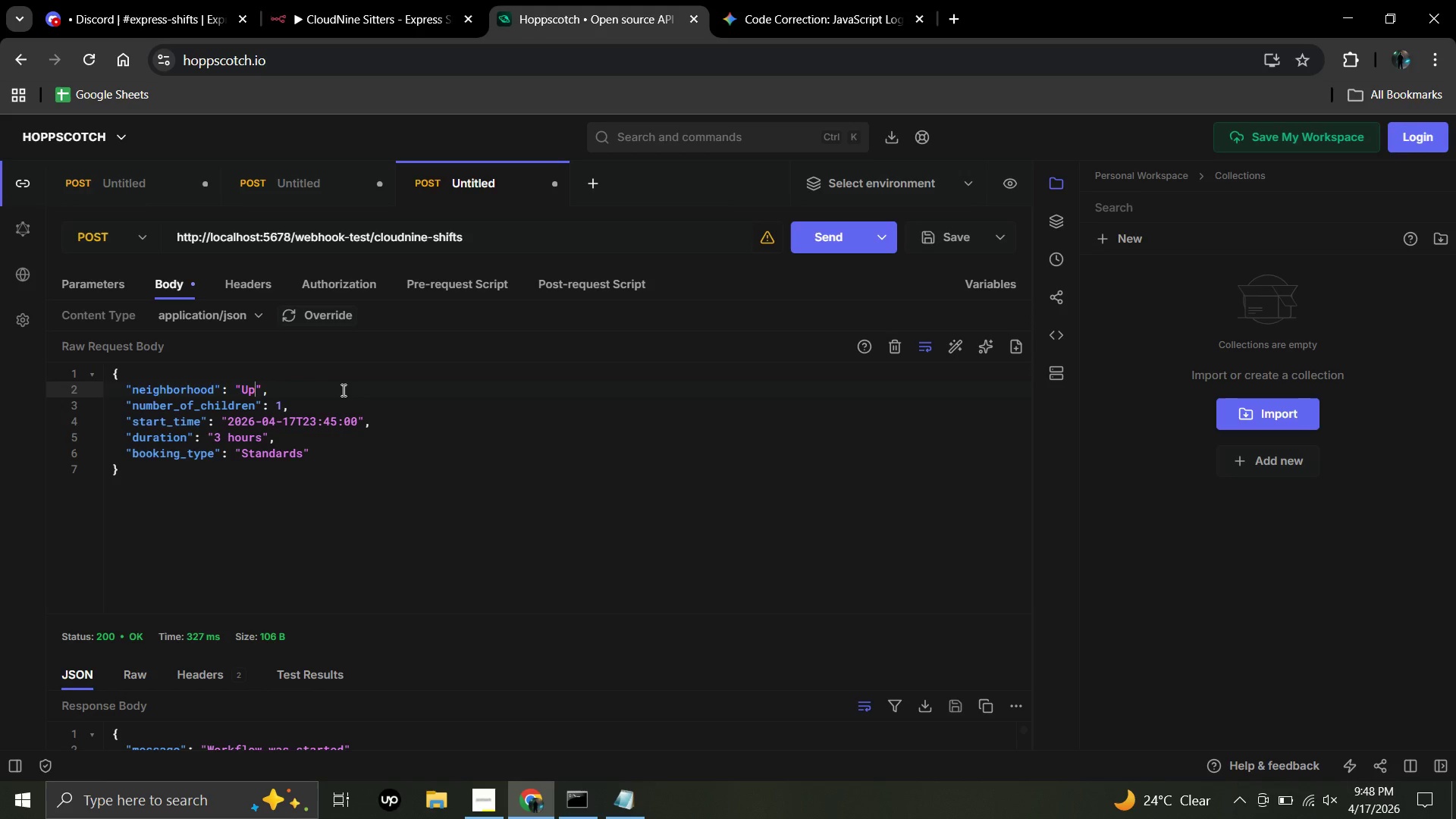 
key(Backspace)
 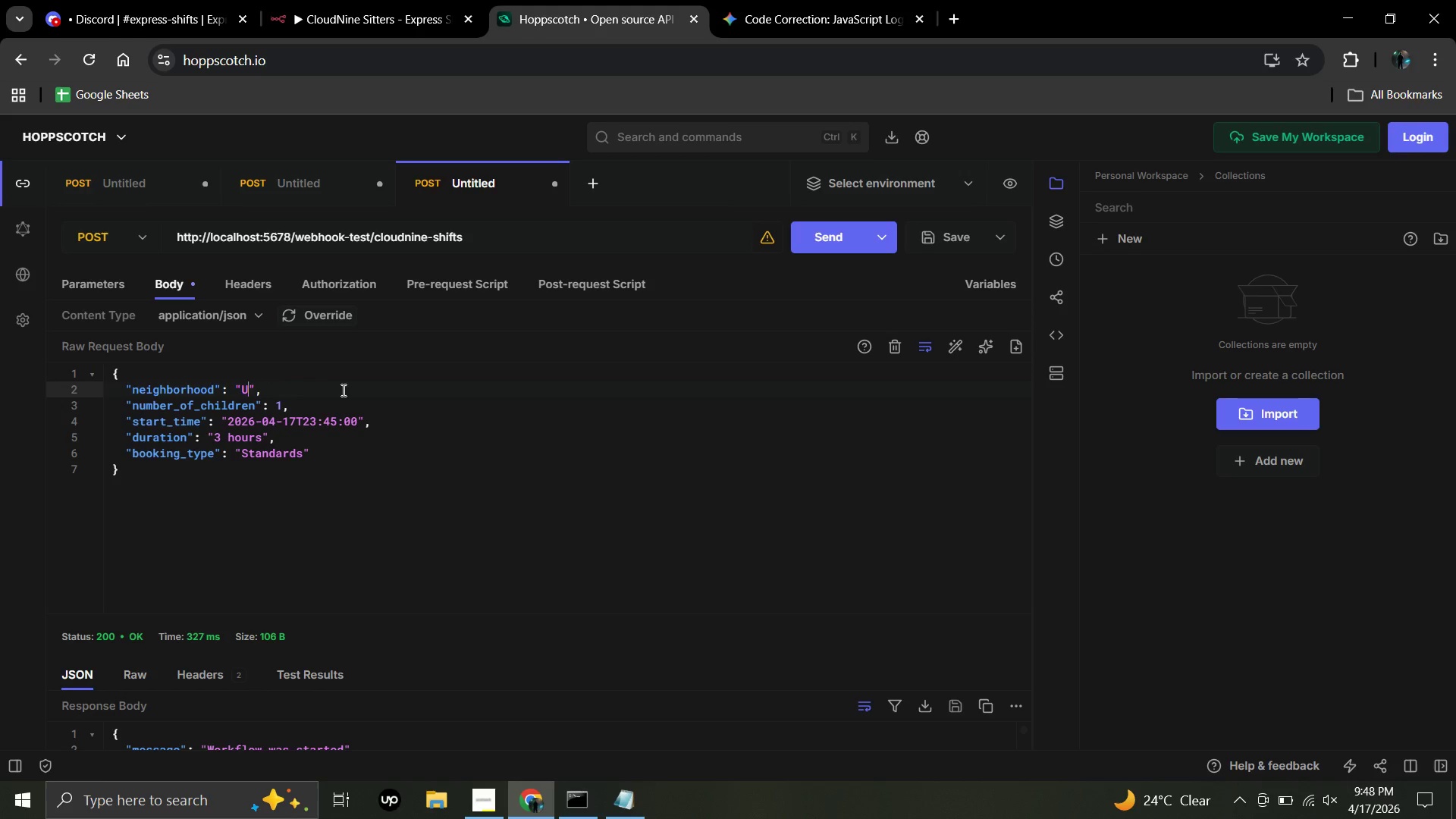 
key(Backspace)
 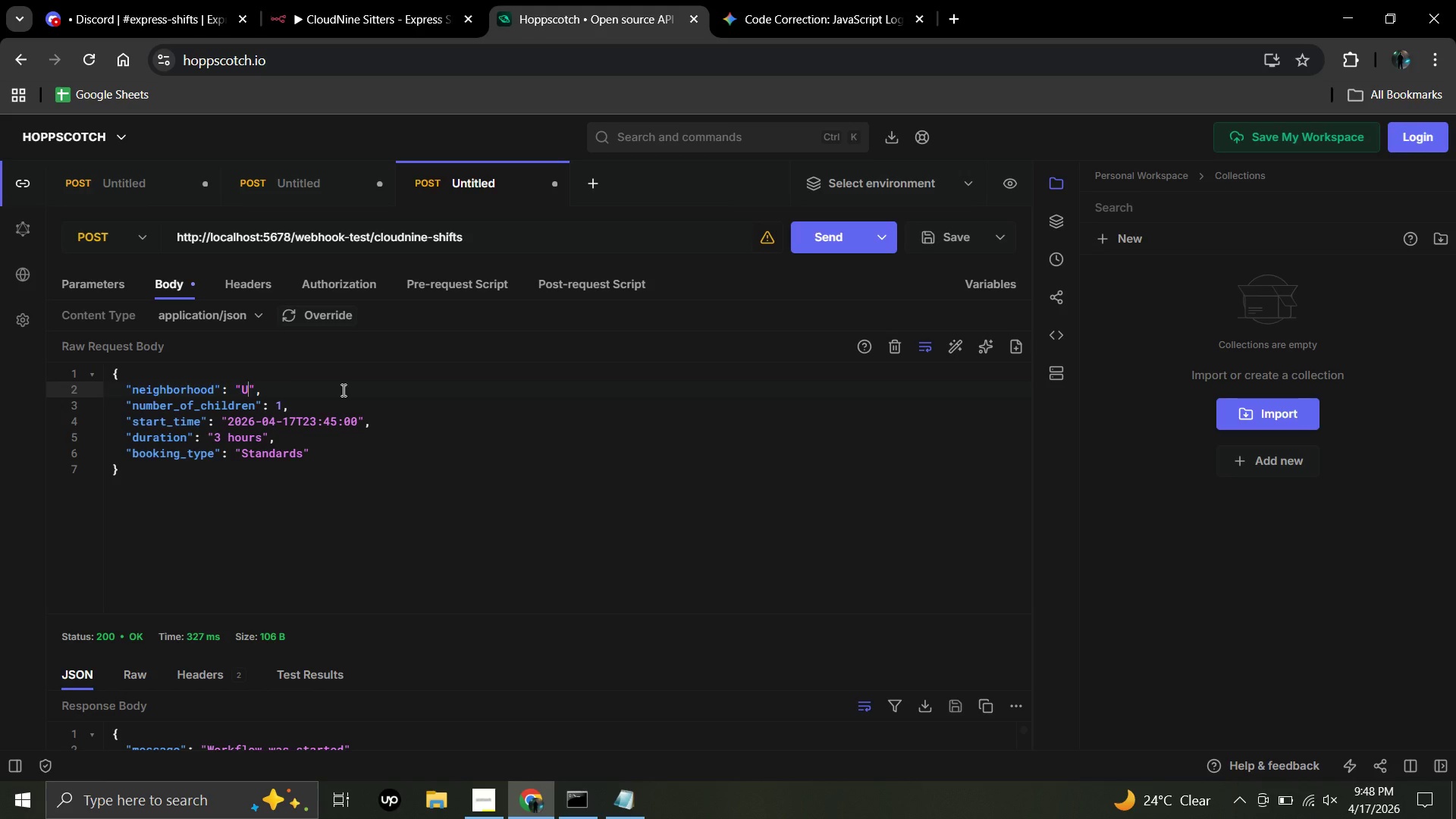 
key(Backspace)
 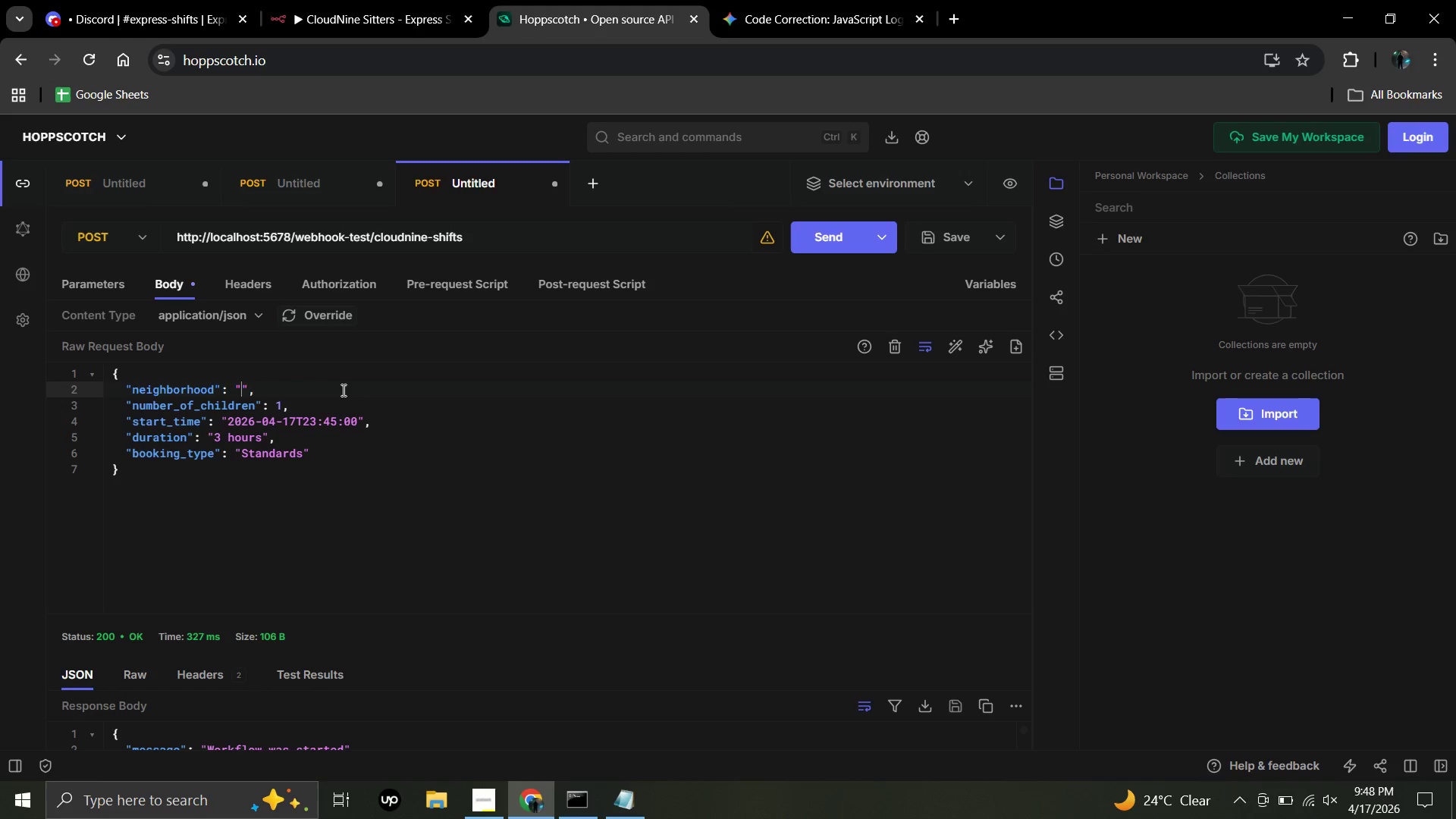 
type(Tribeca)
 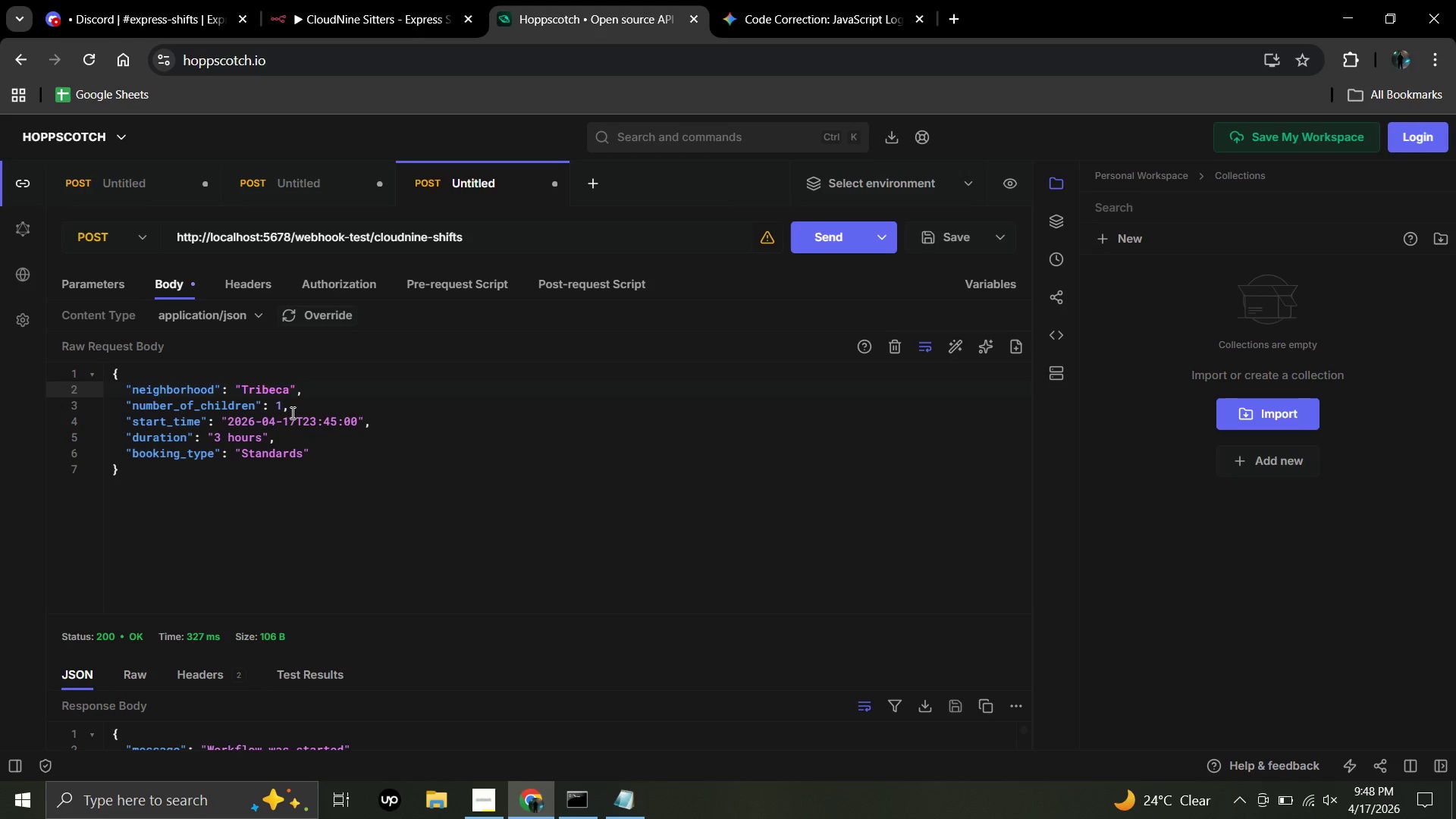 
wait(5.95)
 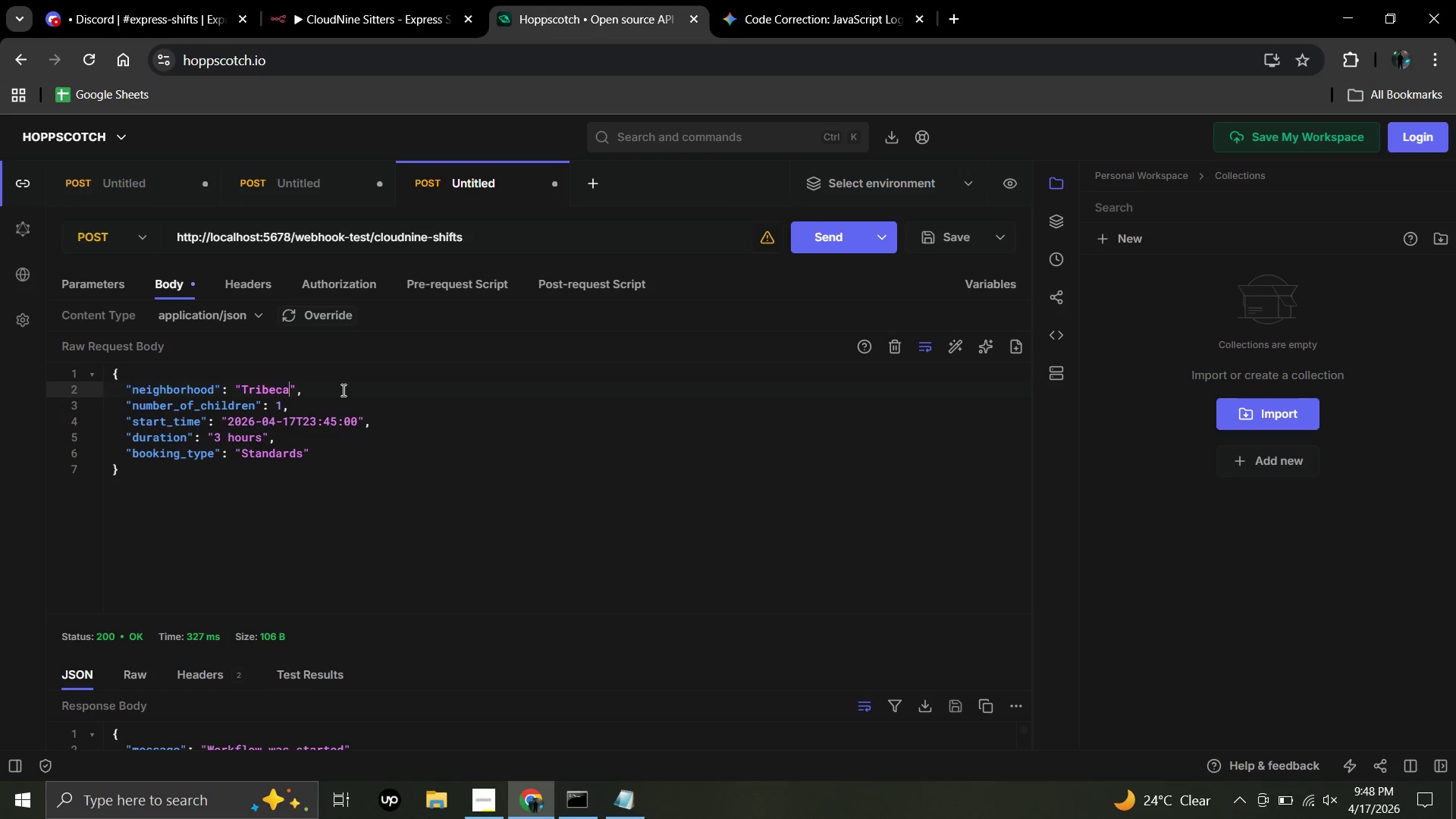 
left_click([282, 404])
 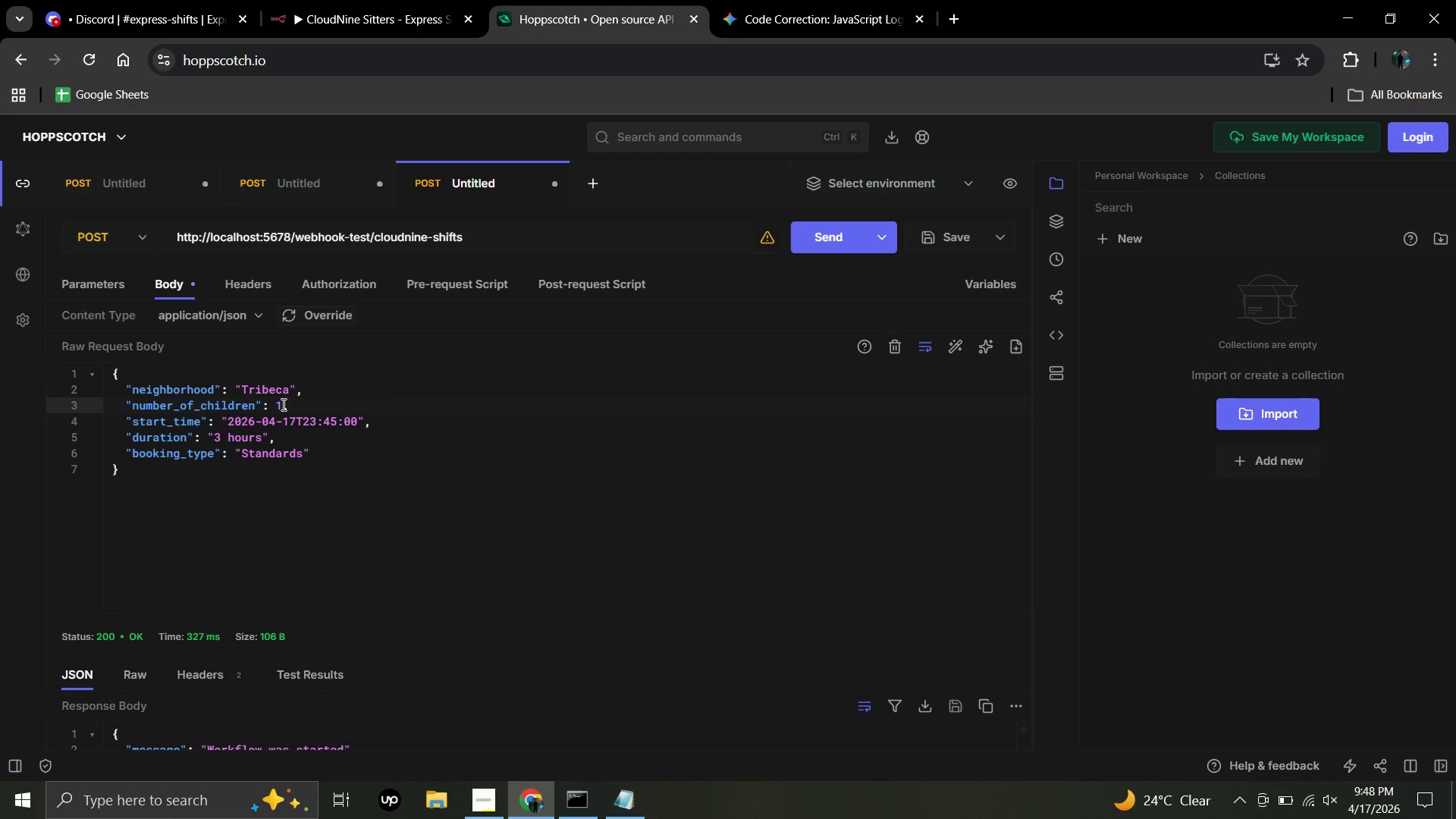 
key(Backspace)
 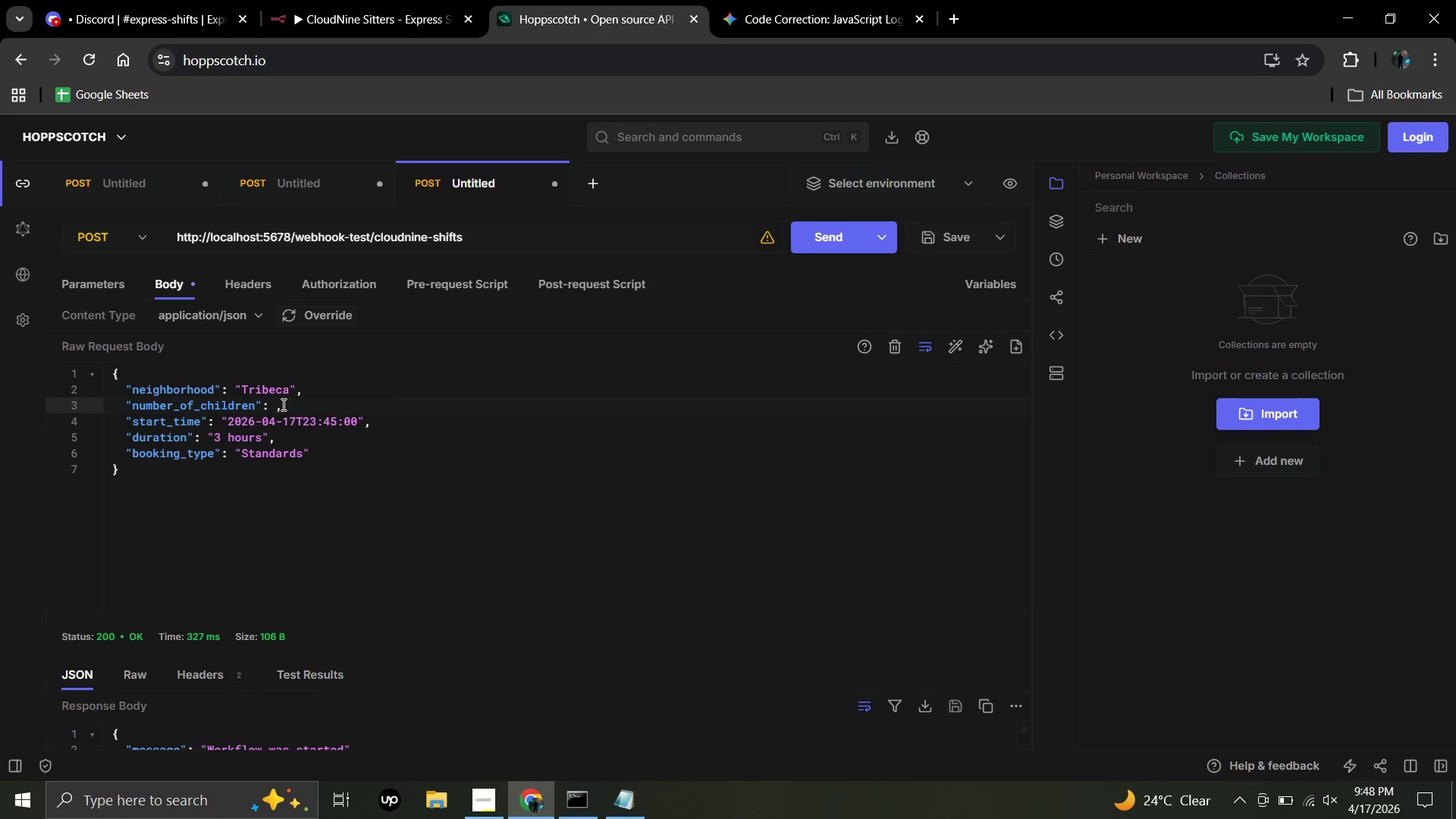 
key(2)
 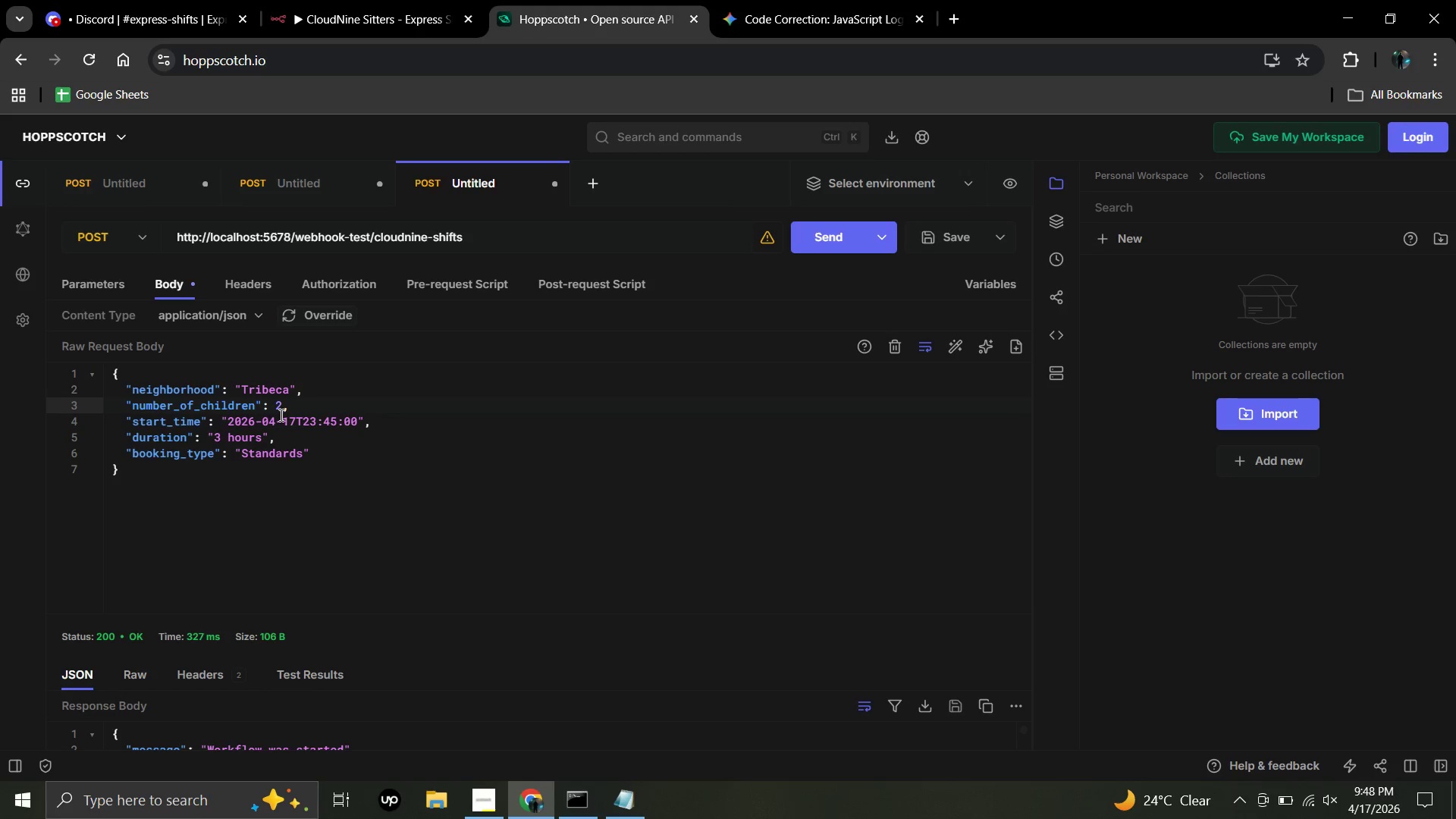 
wait(7.33)
 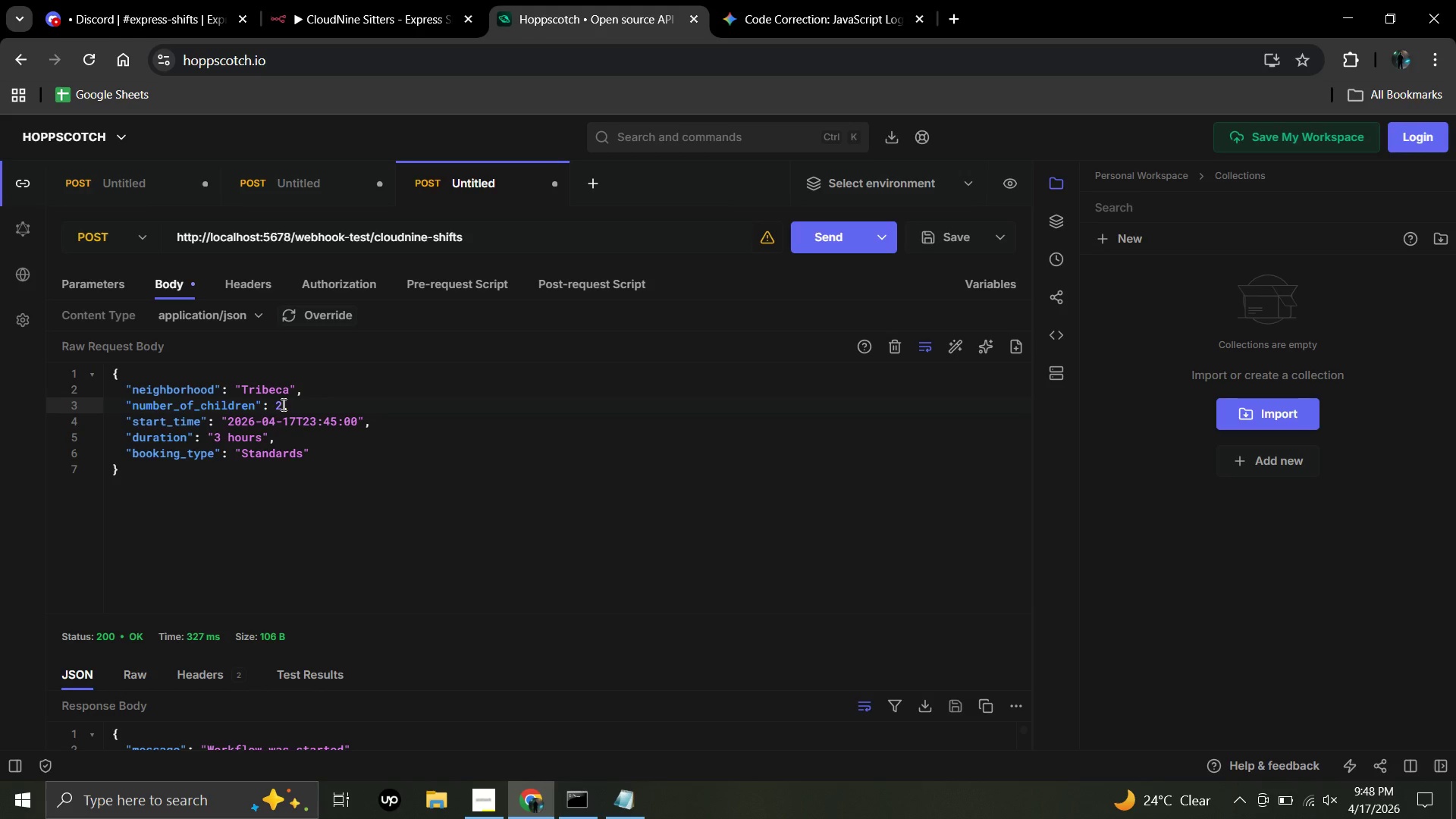 
left_click([276, 421])
 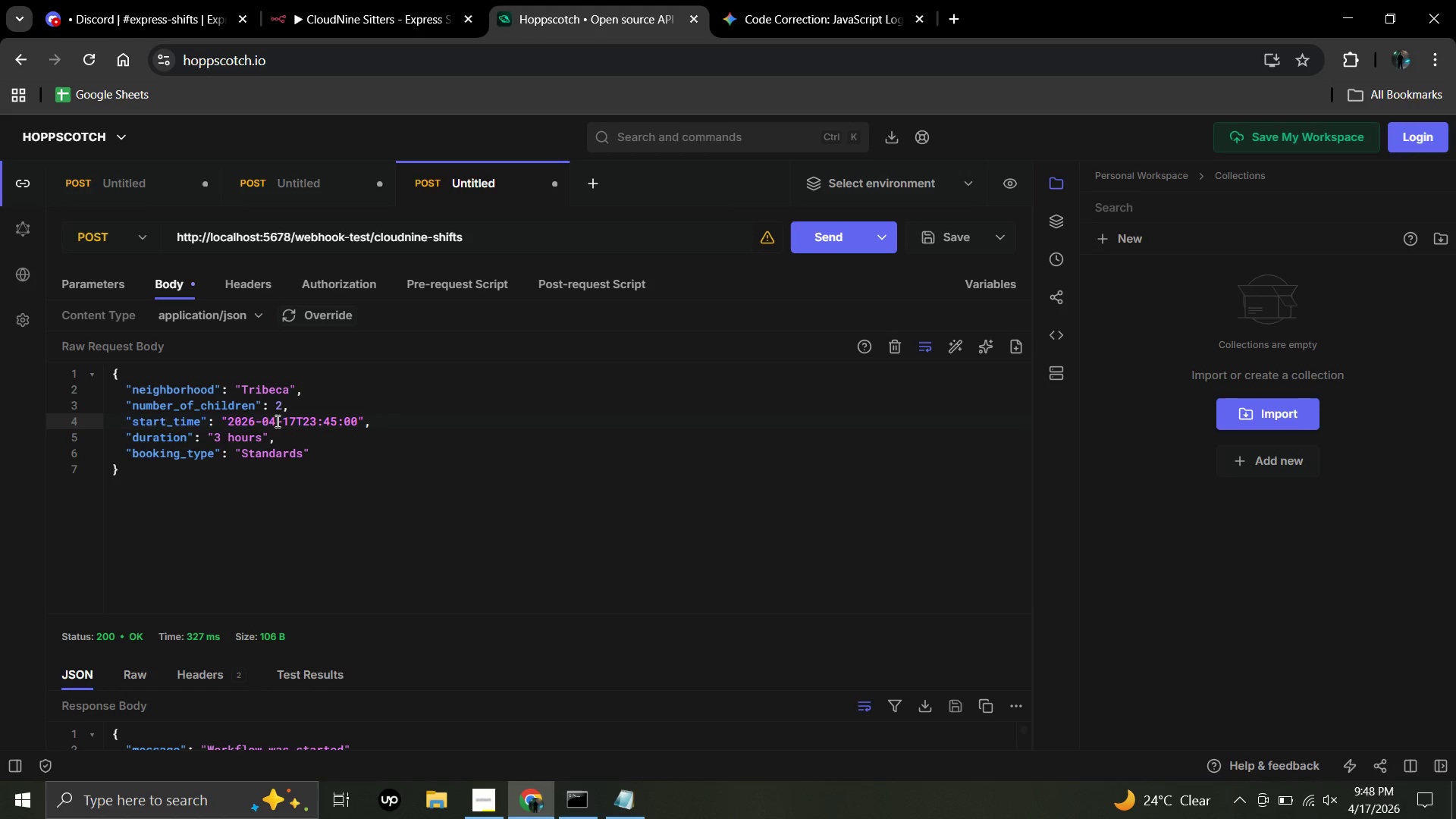 
key(Backspace)
 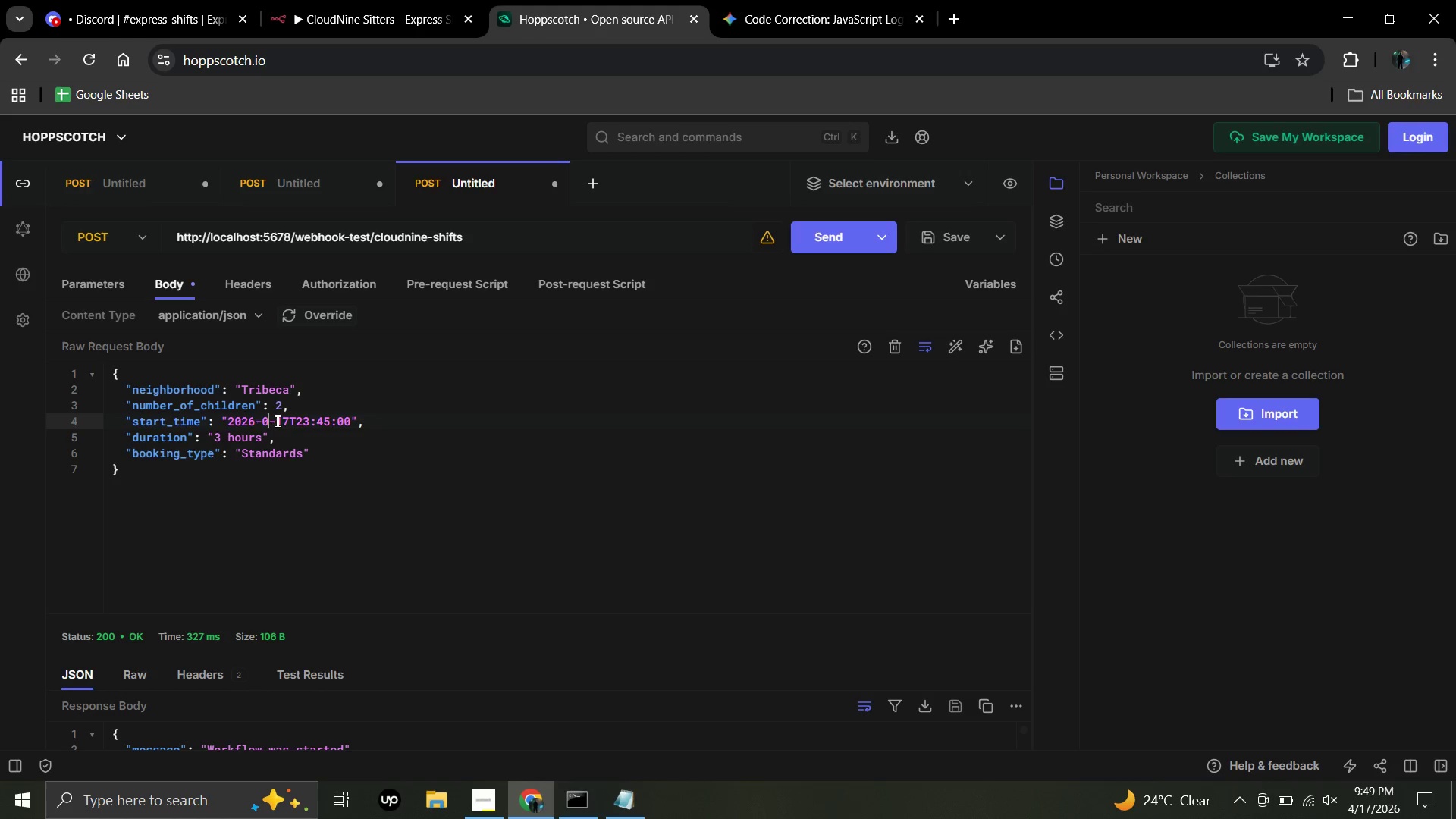 
key(5)
 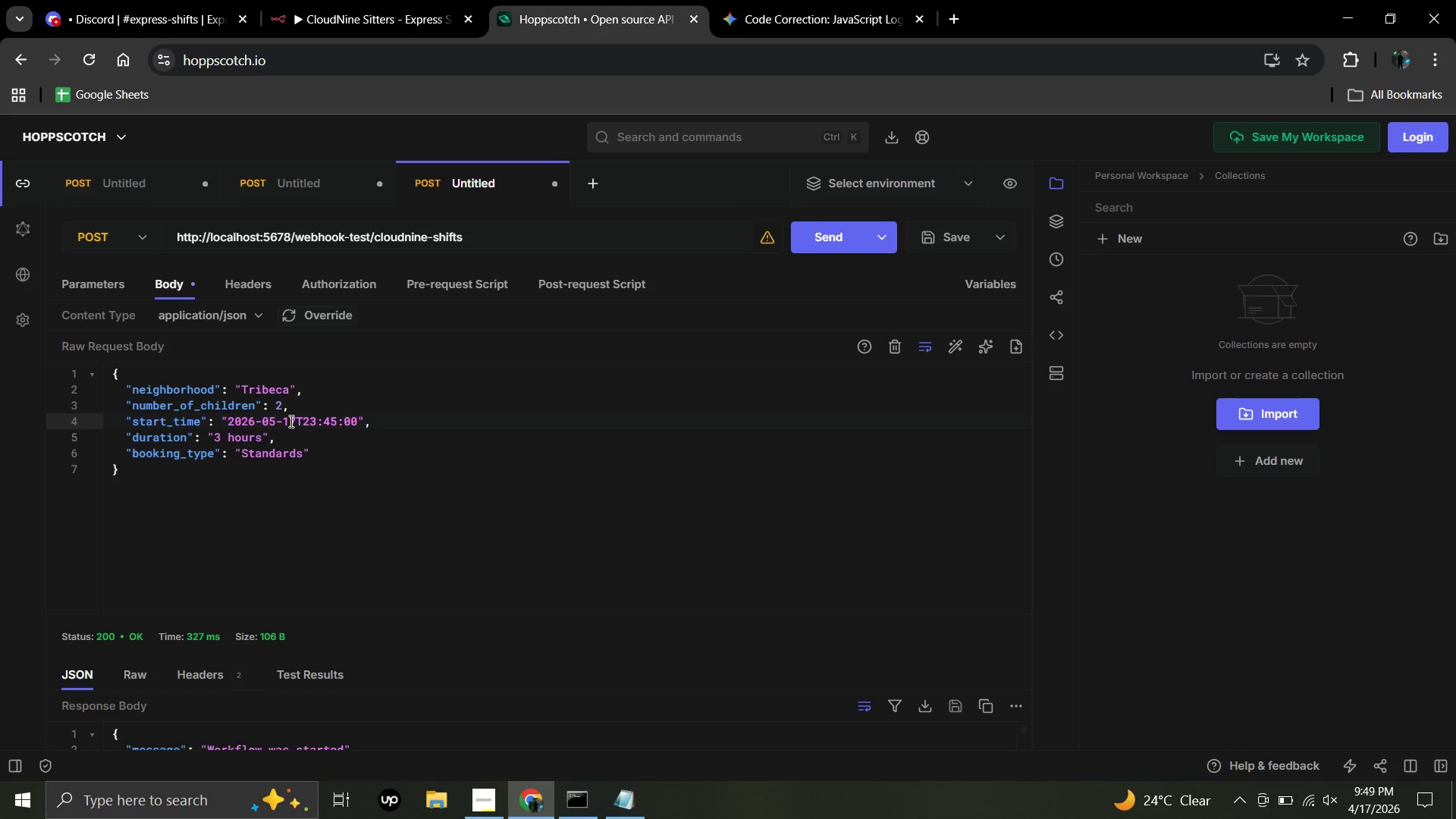 
wait(9.67)
 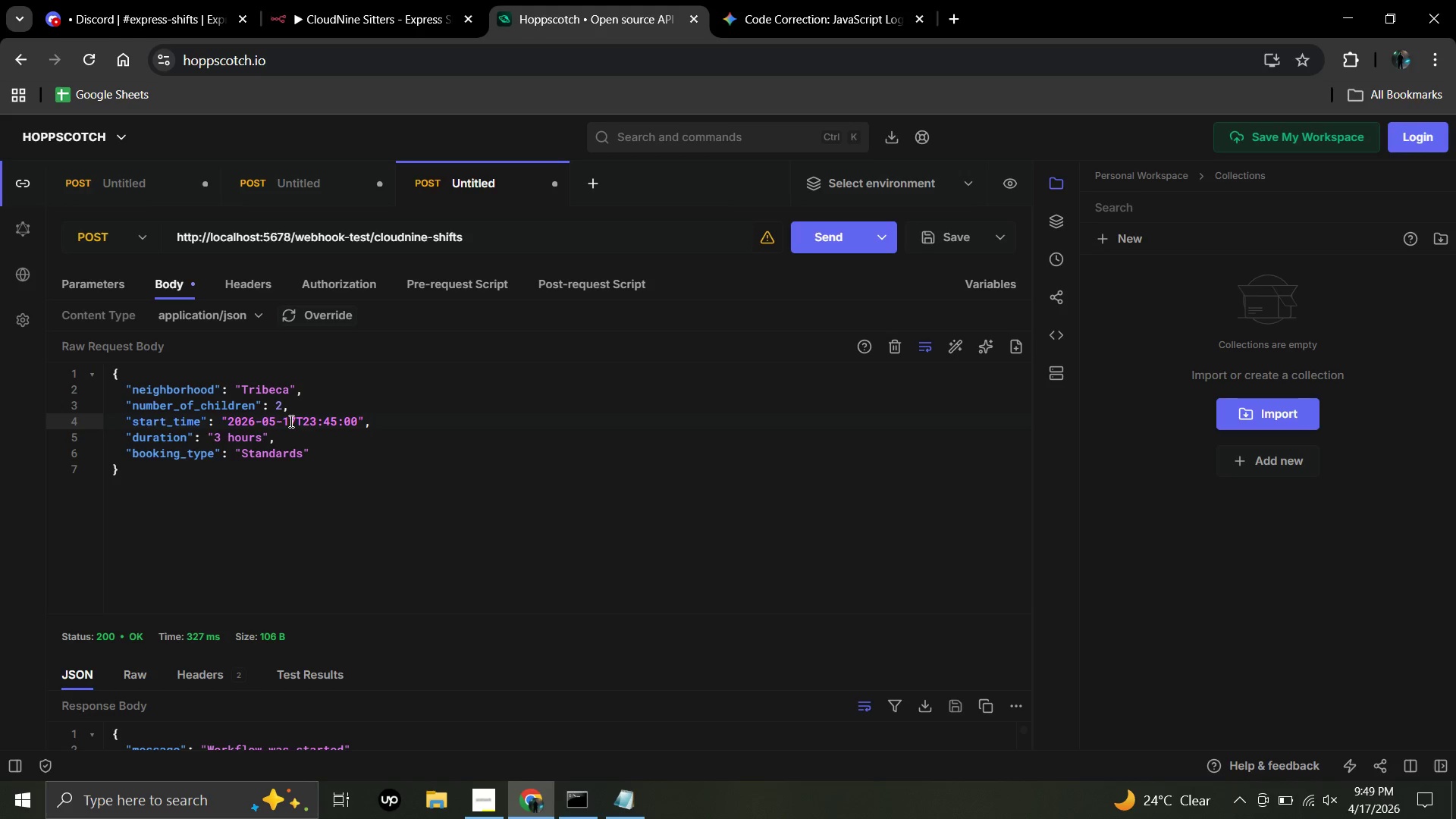 
left_click([335, 420])
 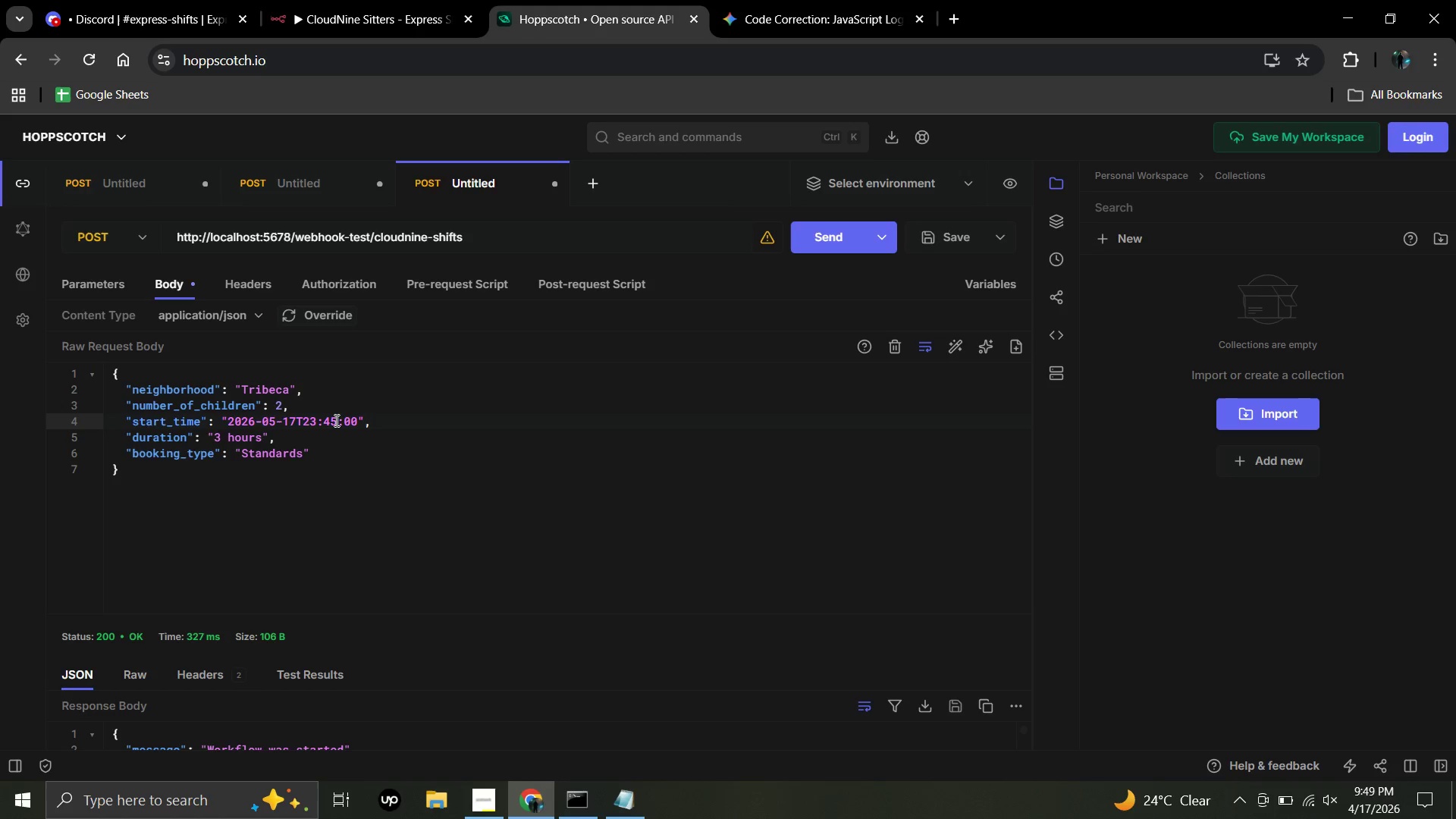 
key(Backspace)
 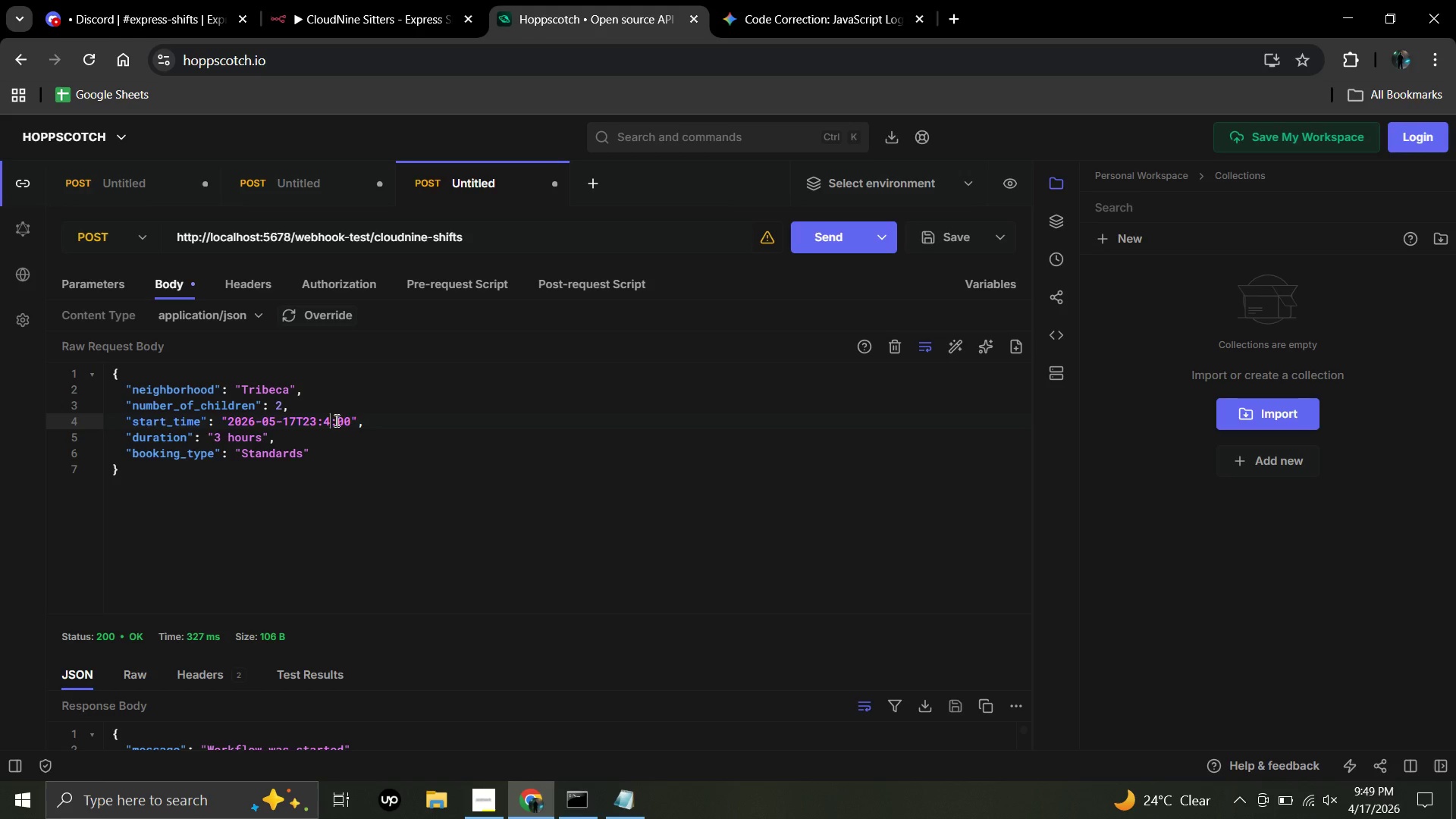 
key(Backspace)